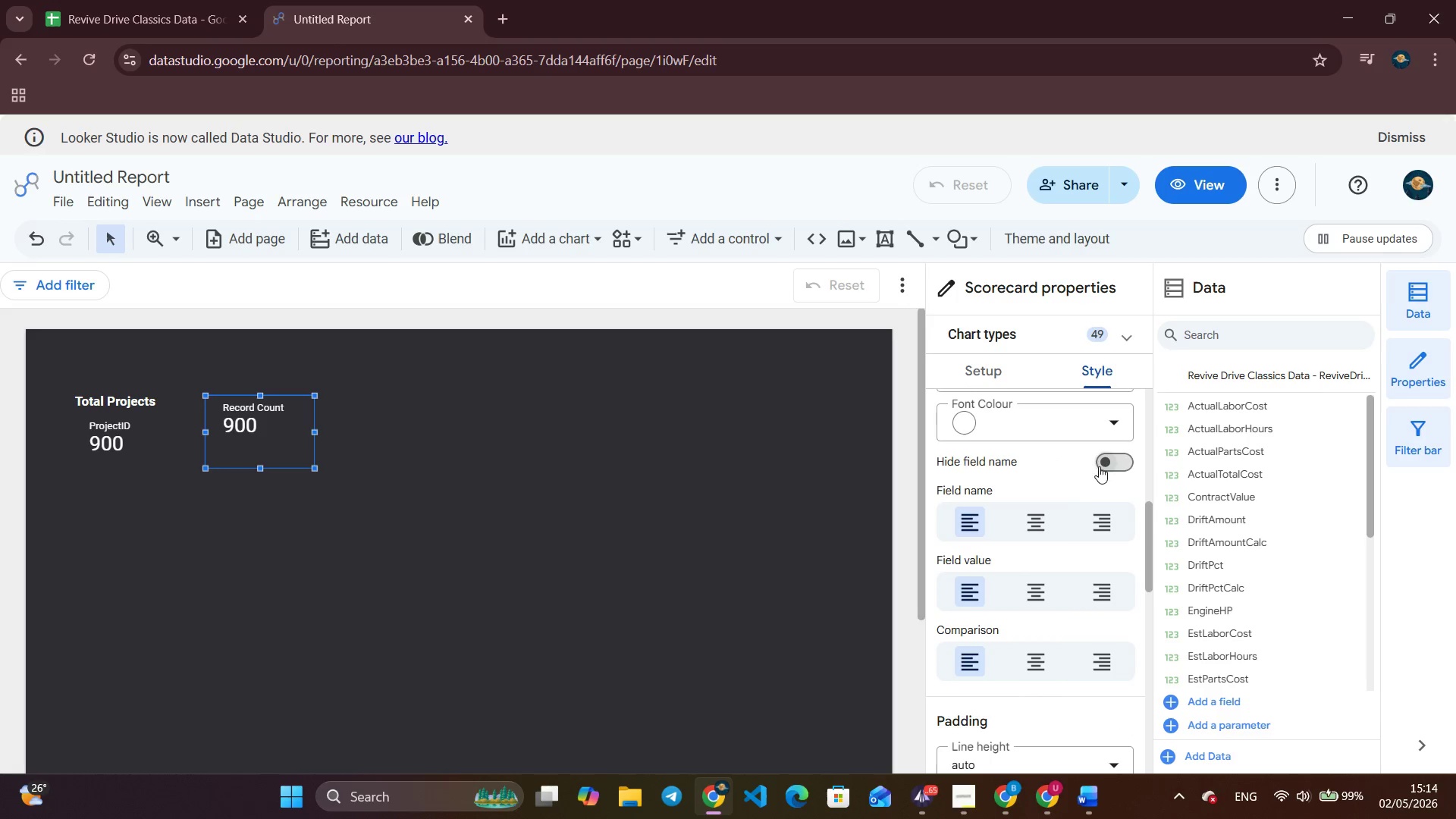 
scroll: coordinate [1062, 543], scroll_direction: up, amount: 11.0
 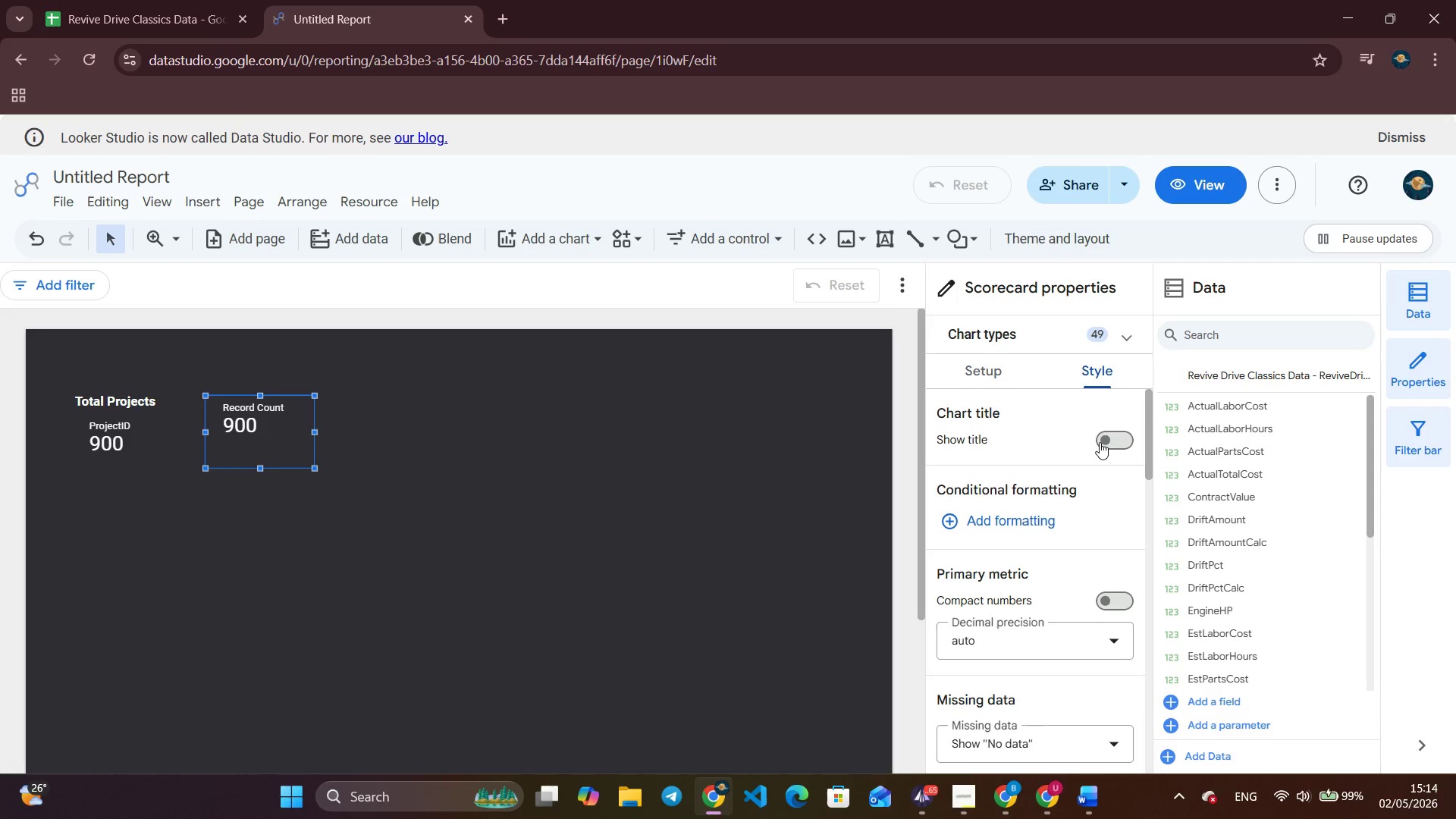 
left_click([1100, 442])
 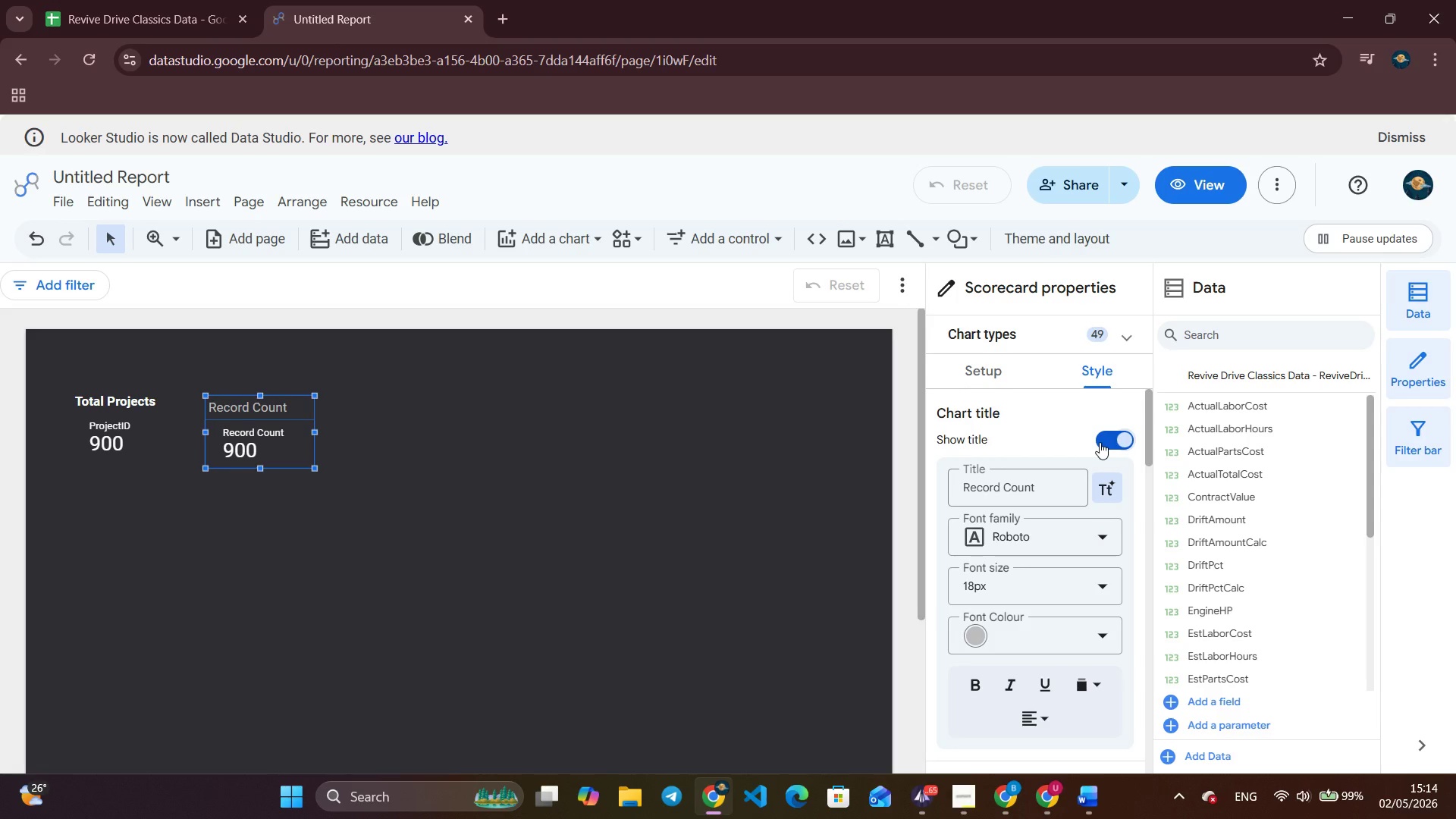 
wait(27.97)
 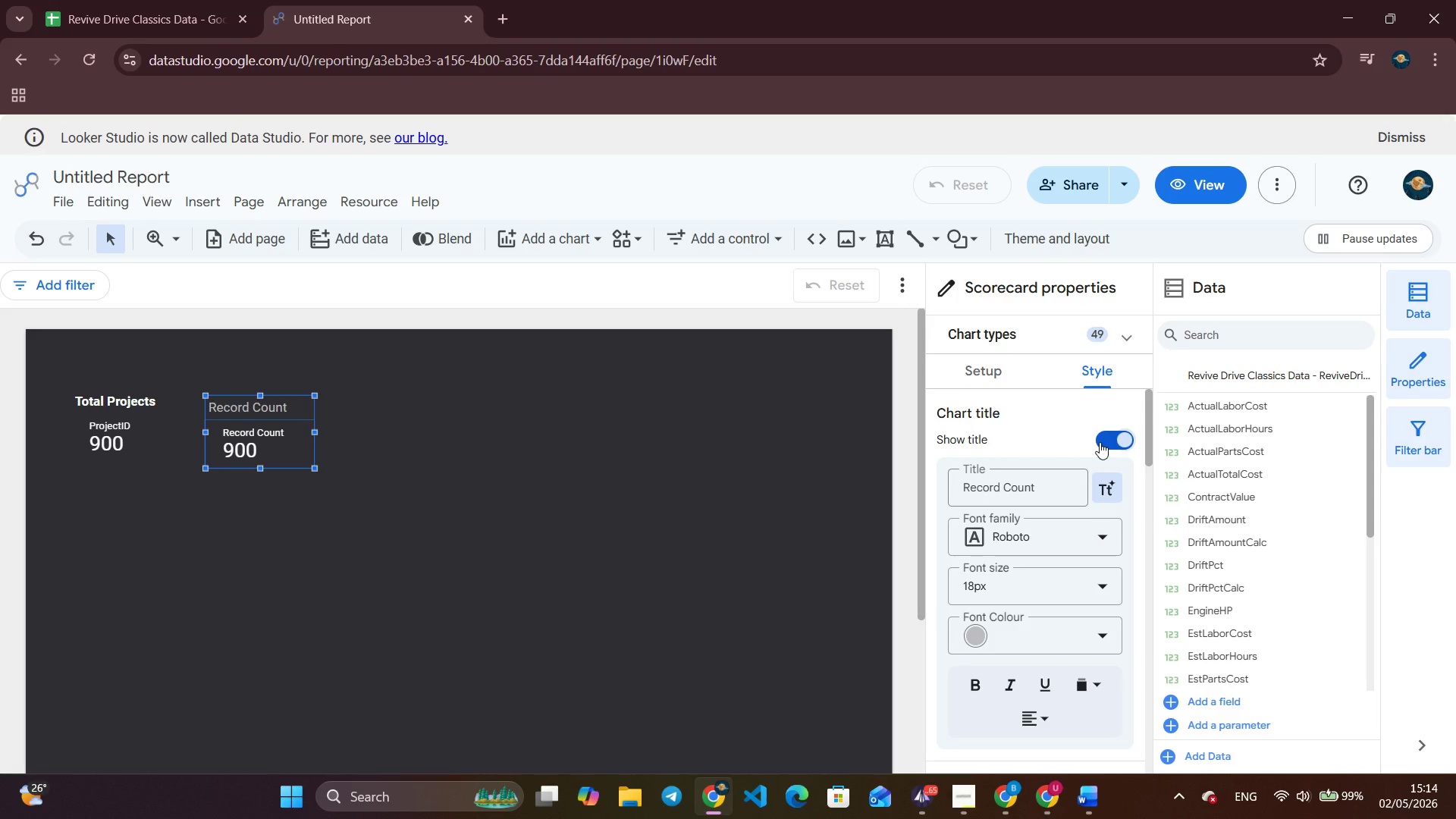 
double_click([1034, 485])
 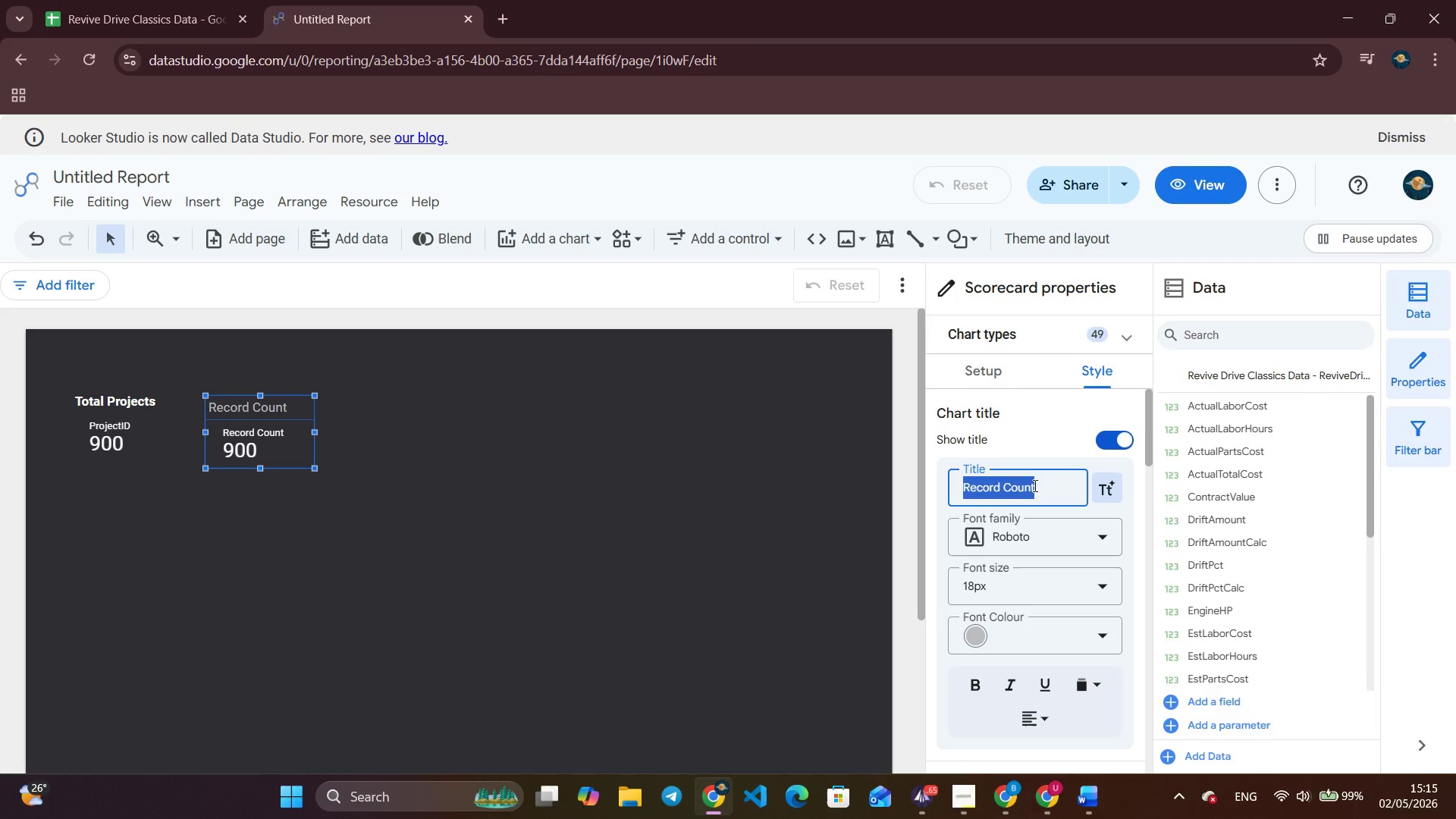 
triple_click([1034, 485])
 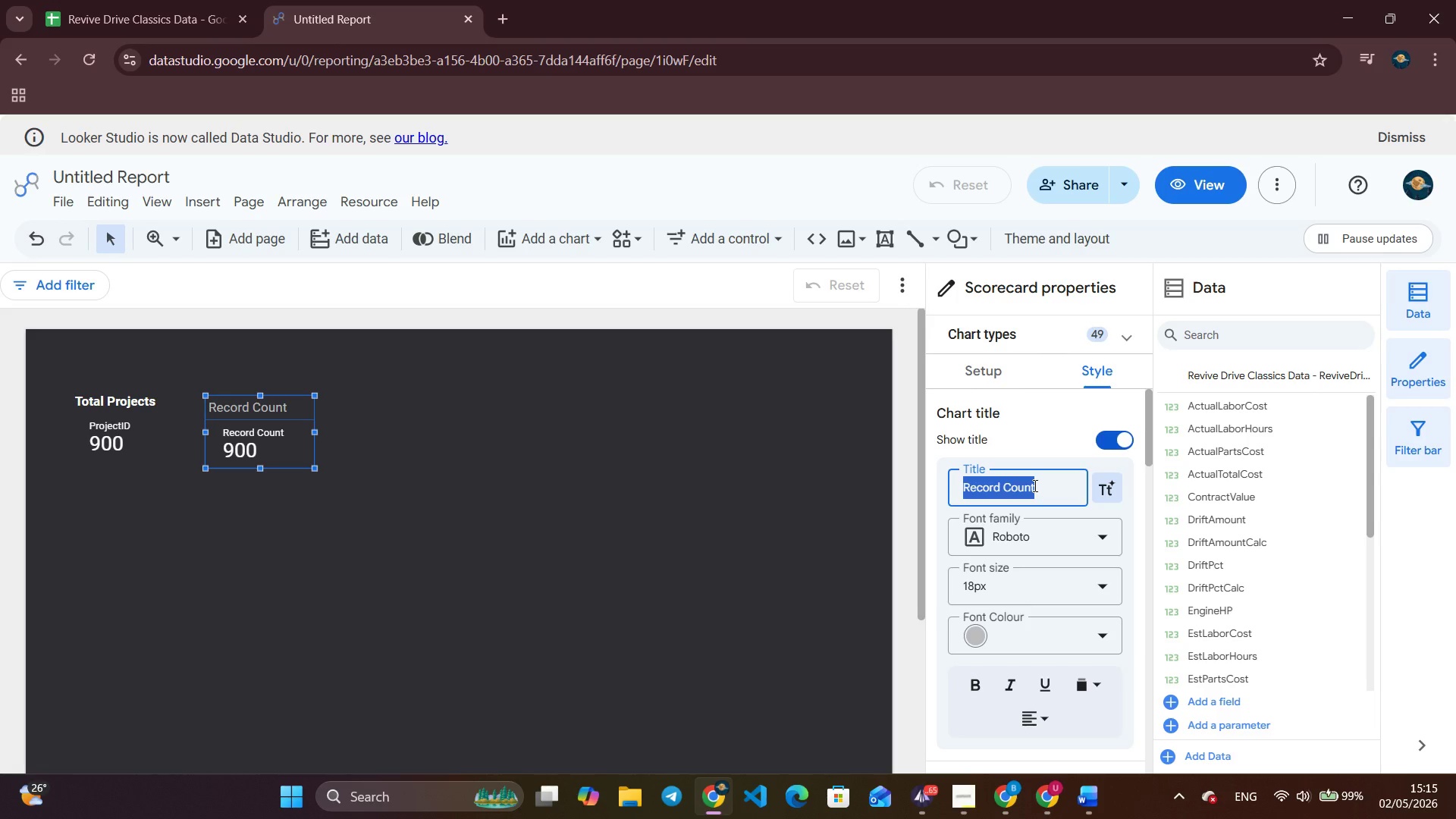 
key(Backspace)
 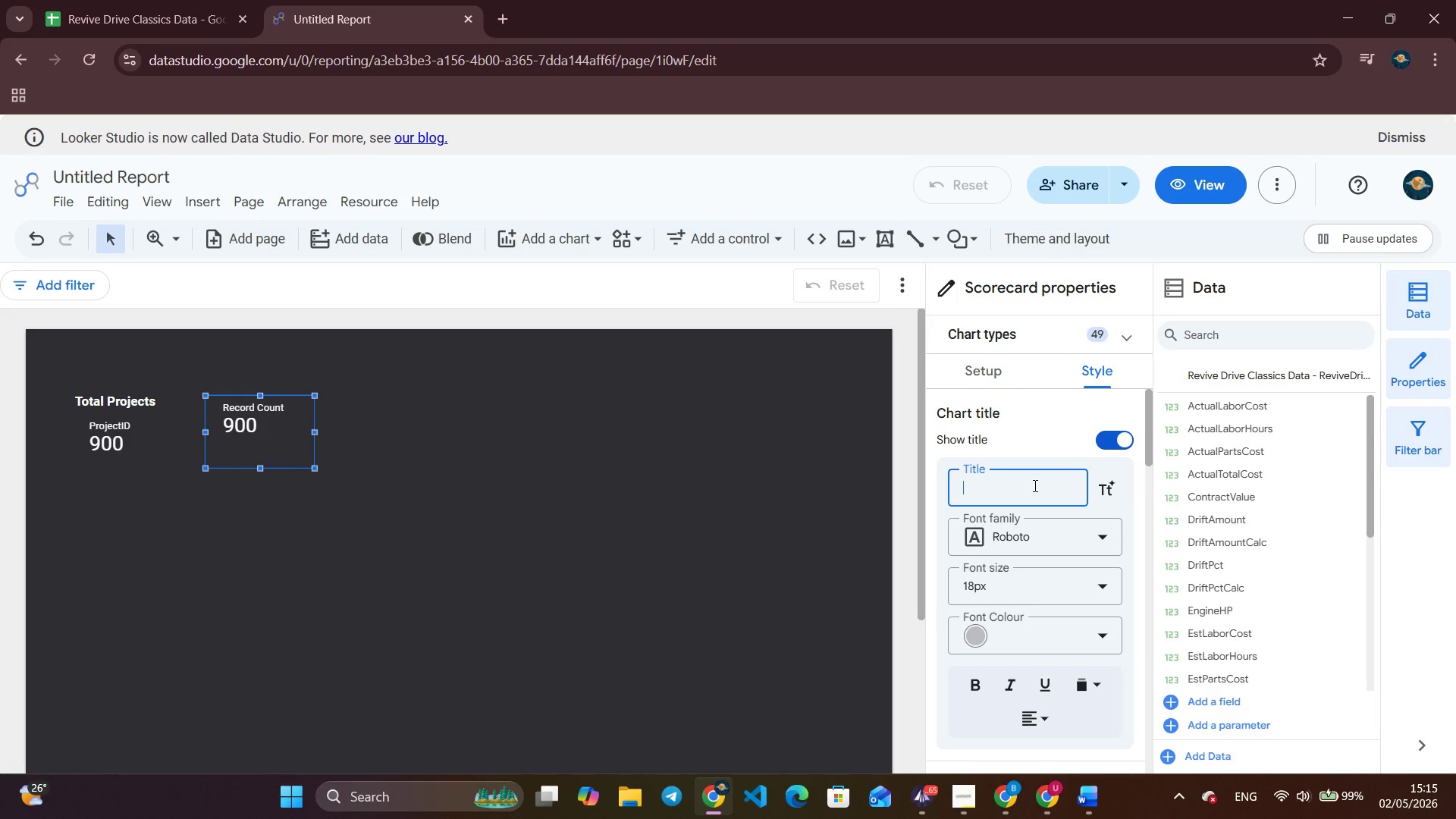 
wait(7.02)
 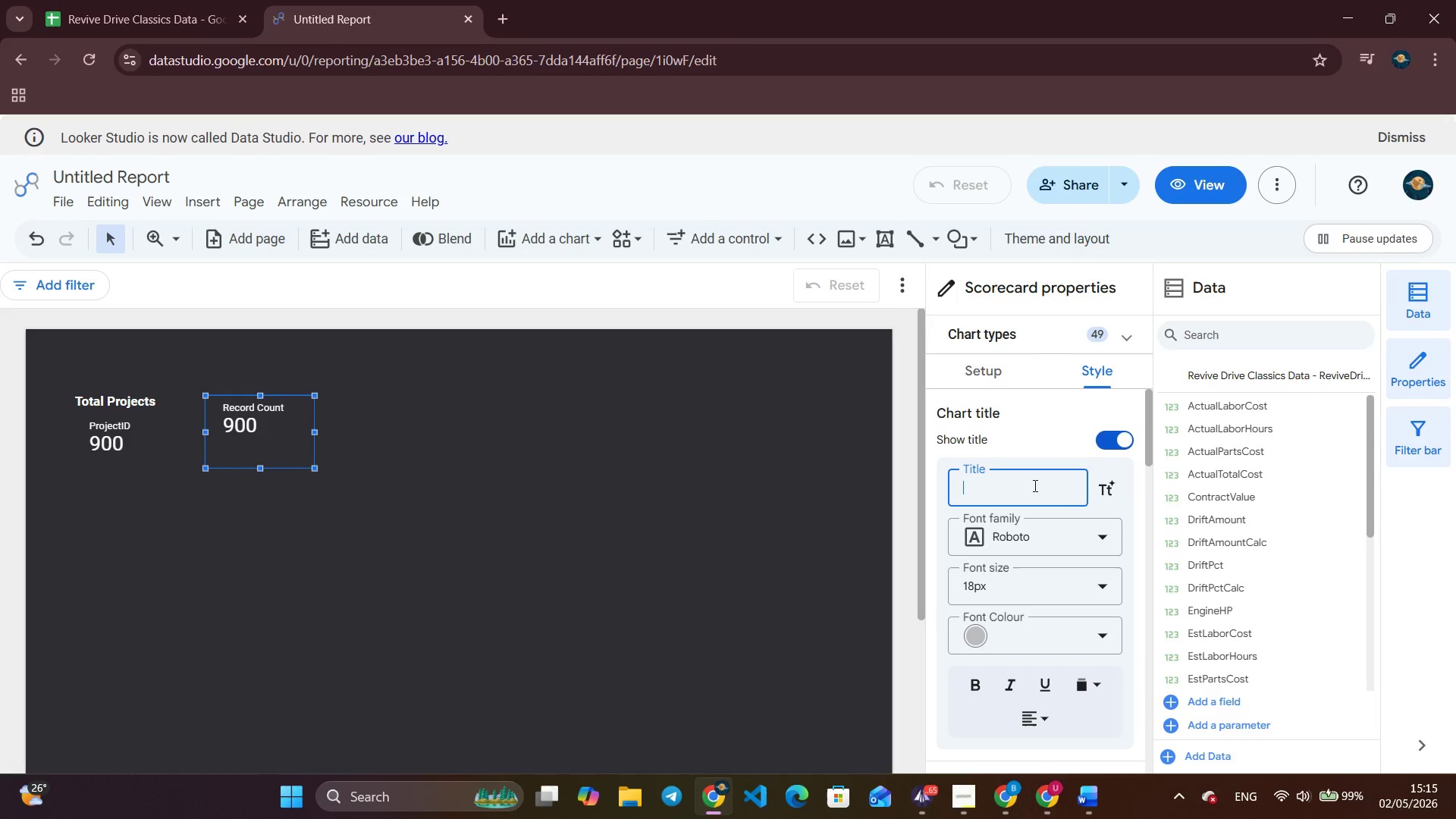 
type(qdffadfafwe)
key(Backspace)
key(Backspace)
key(Backspace)
key(Backspace)
key(Backspace)
 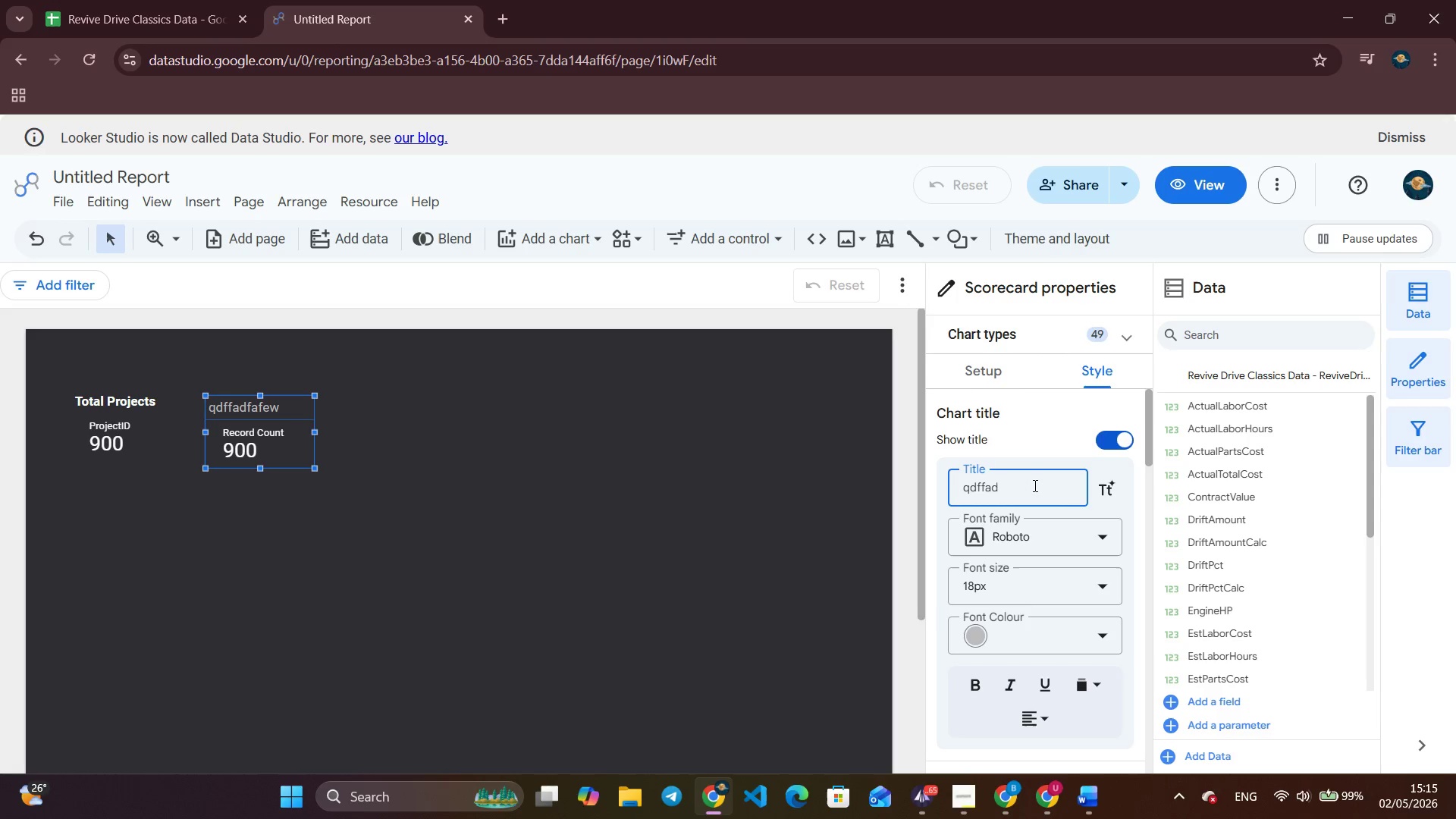 
hold_key(key=Backspace, duration=1.28)
 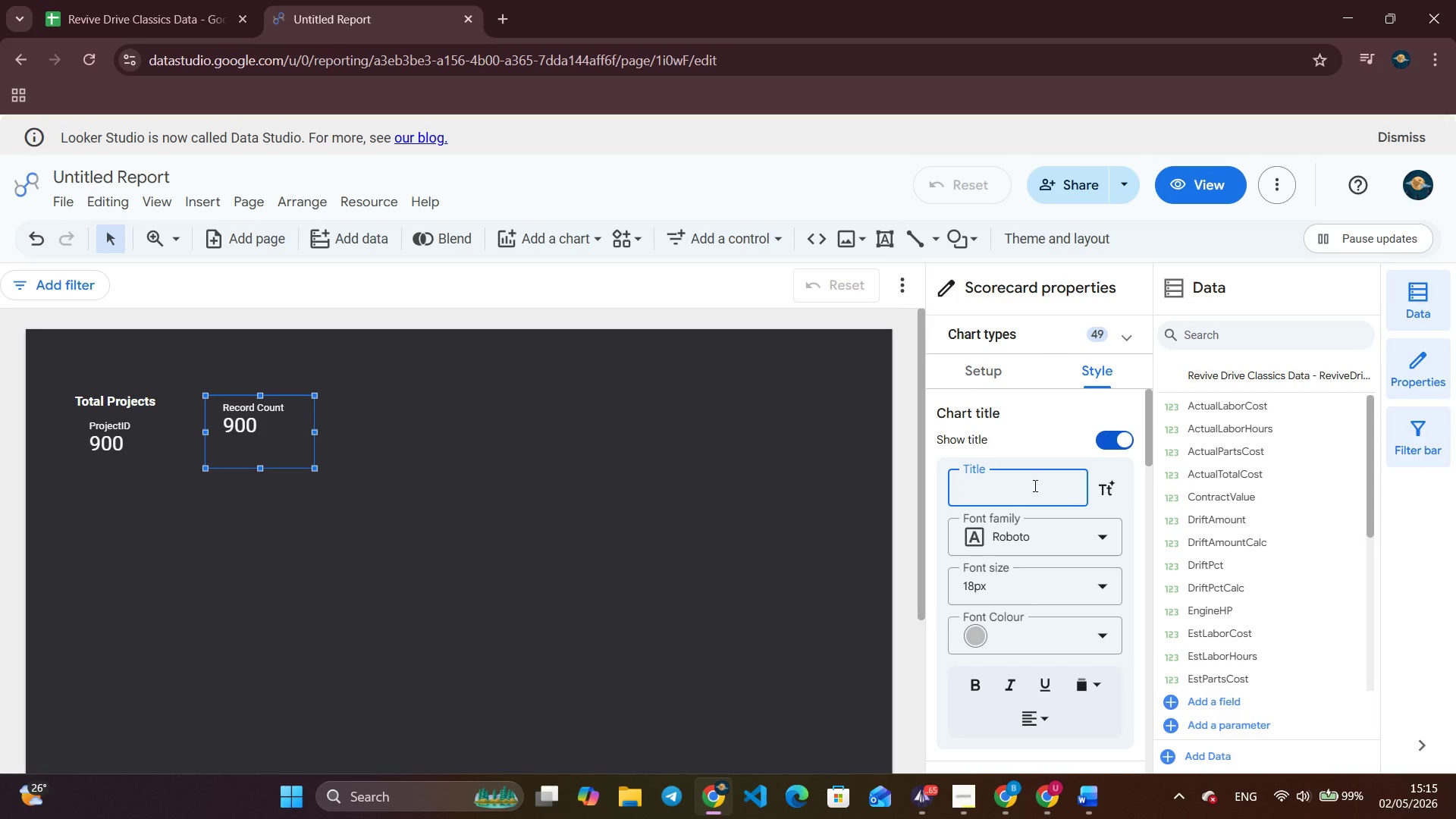 
wait(20.81)
 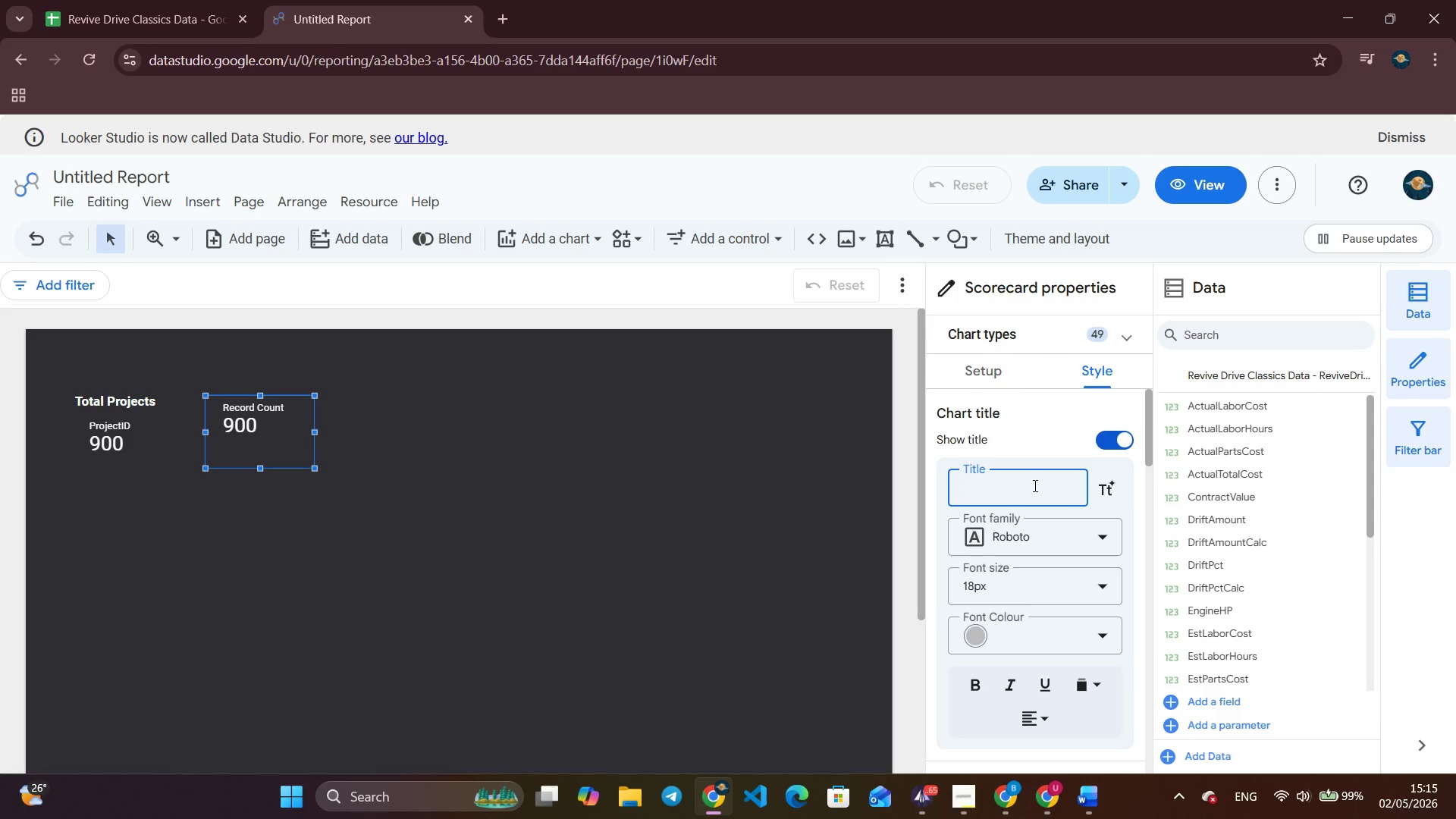 
left_click([956, 365])
 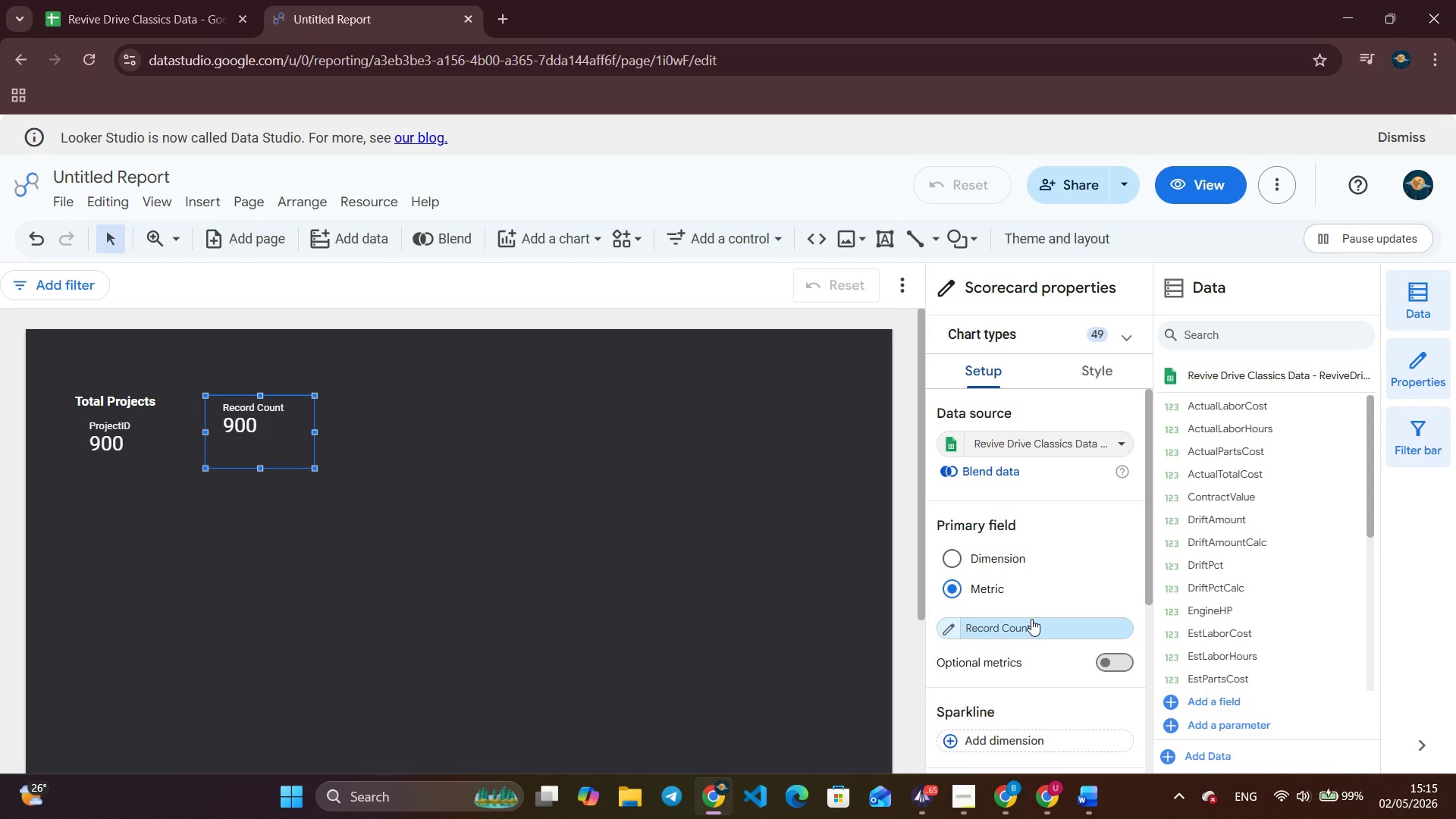 
left_click([1031, 619])
 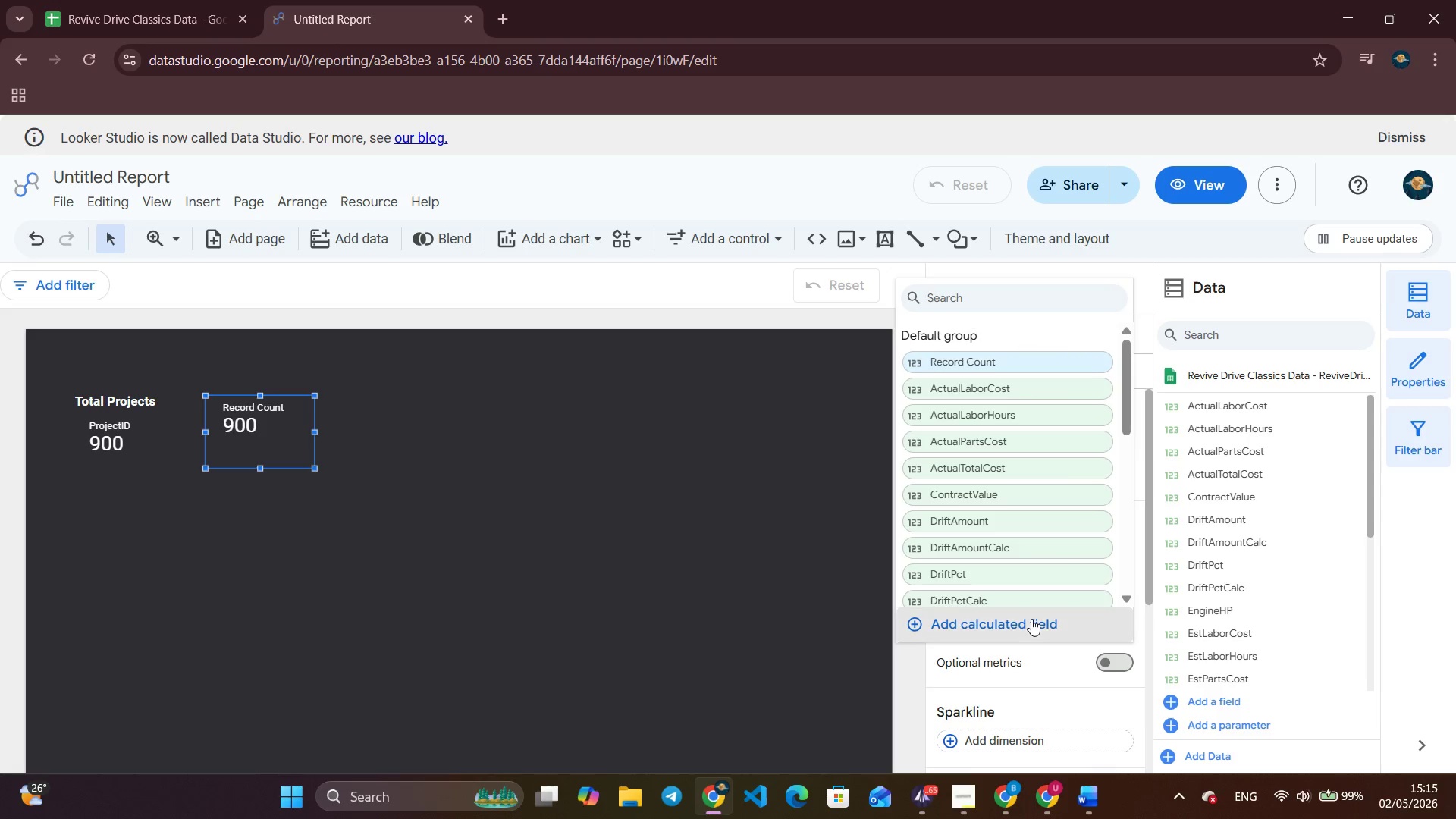 
left_click([1031, 619])
 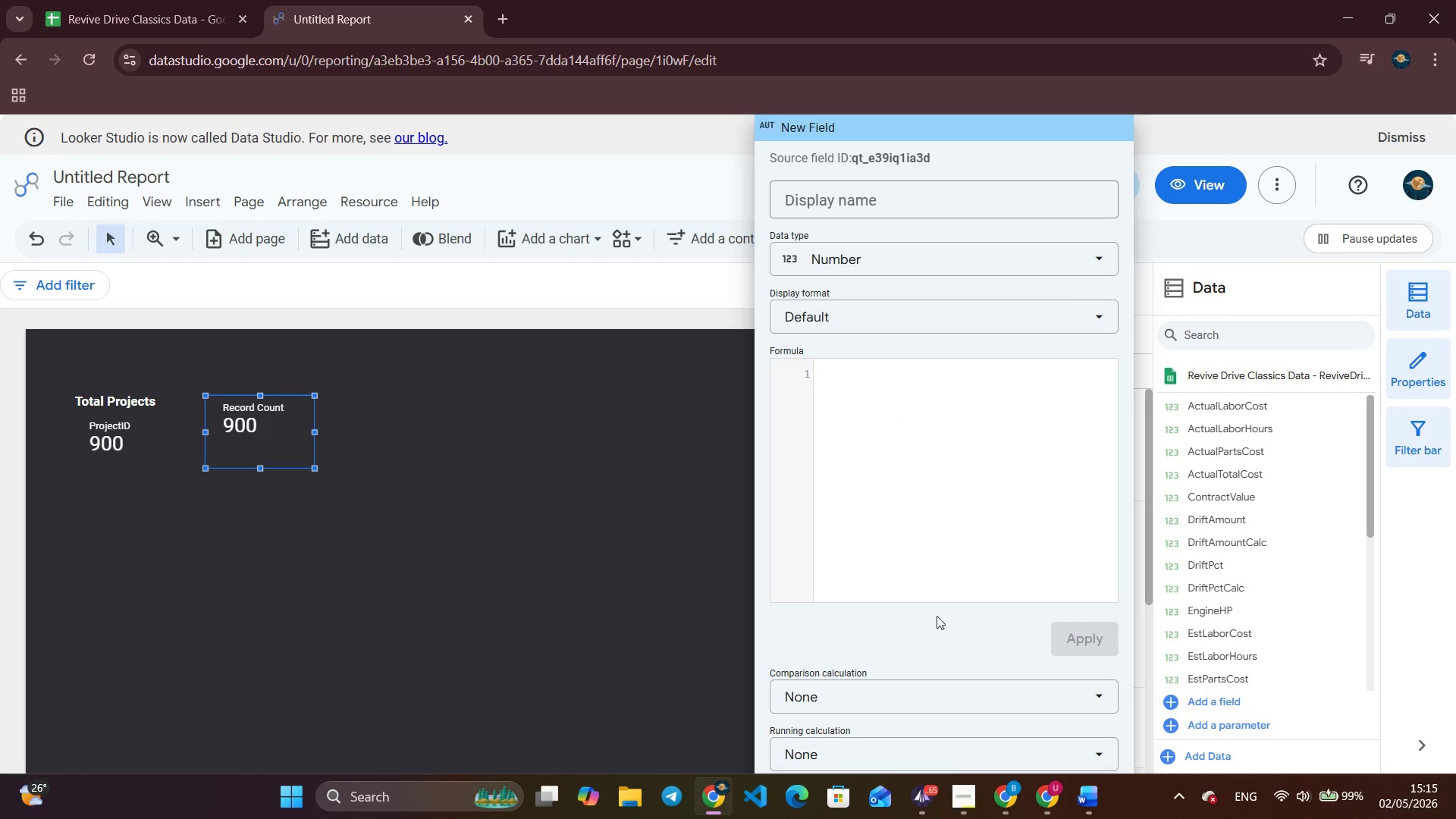 
left_click([560, 629])
 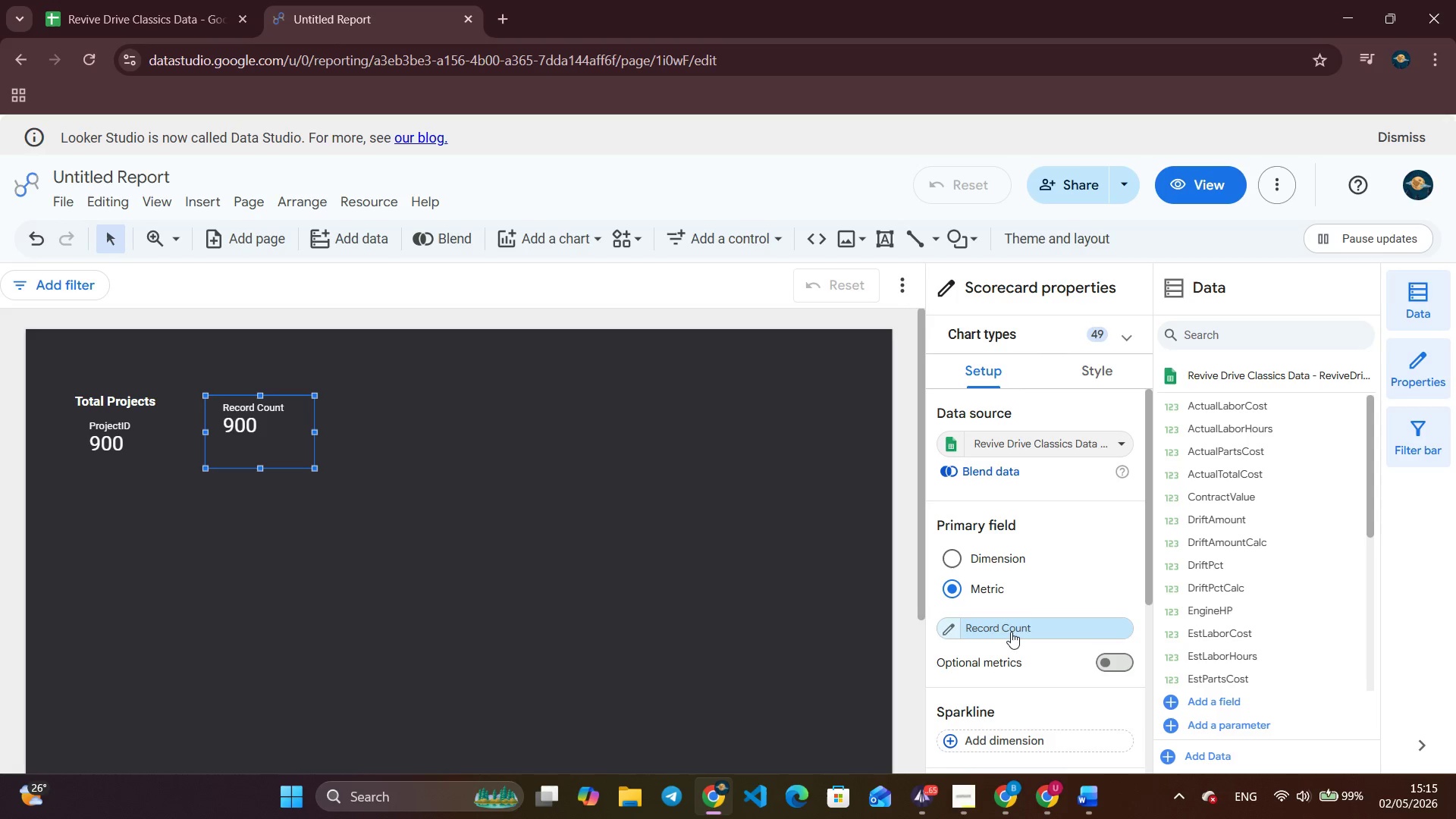 
scroll: coordinate [1028, 617], scroll_direction: up, amount: 5.0
 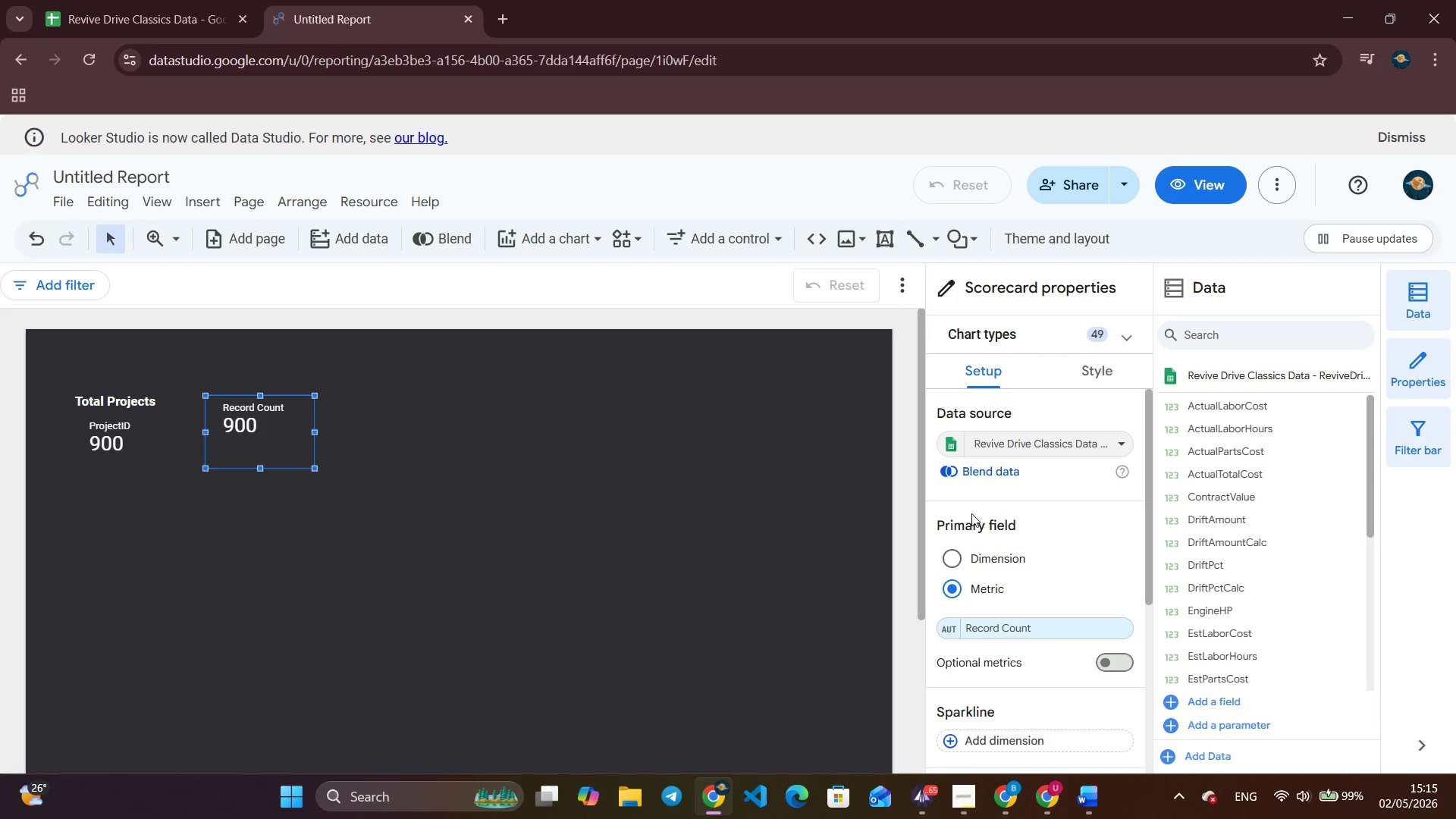 
scroll: coordinate [1028, 567], scroll_direction: none, amount: 0.0
 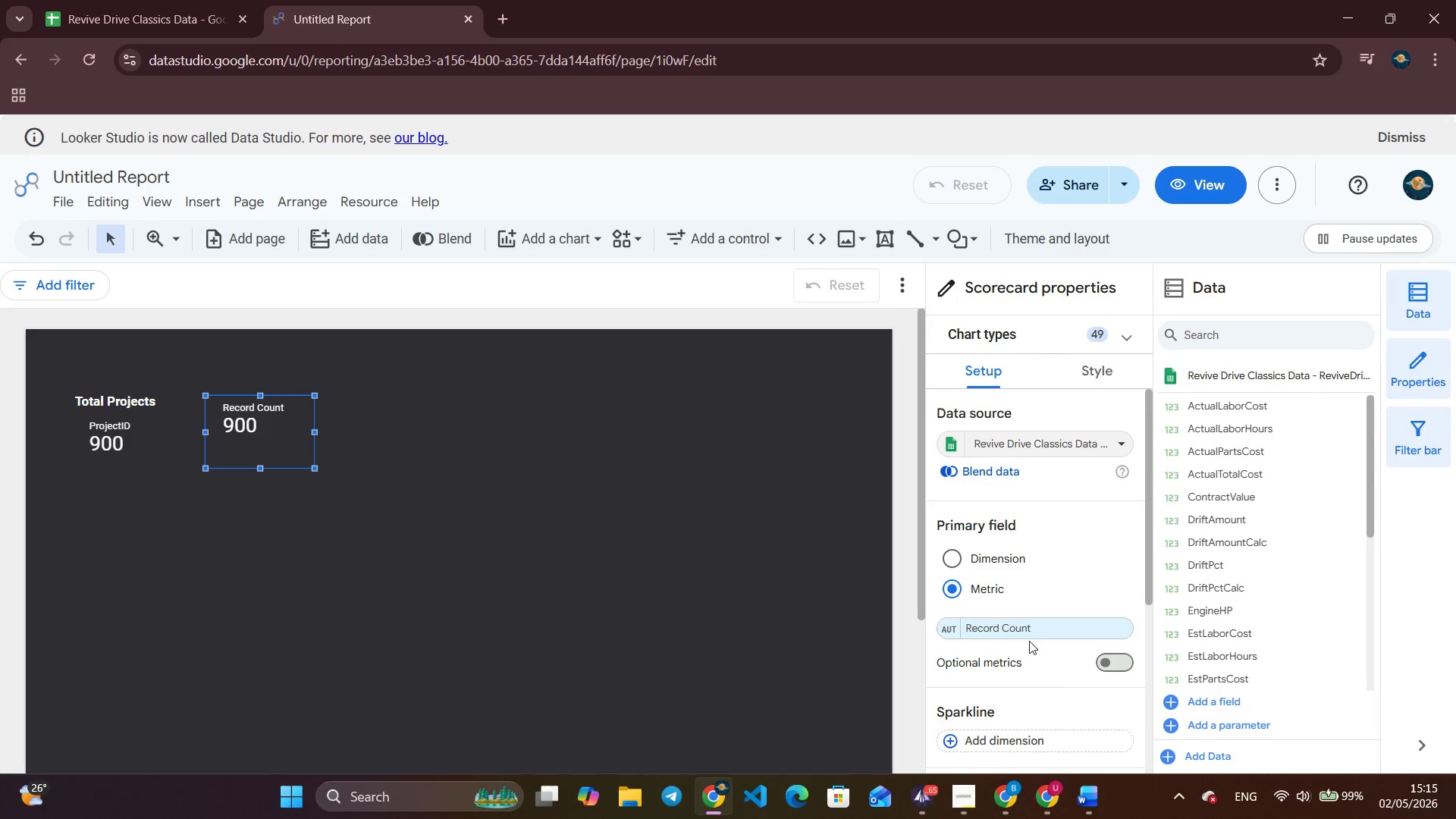 
left_click([1030, 633])
 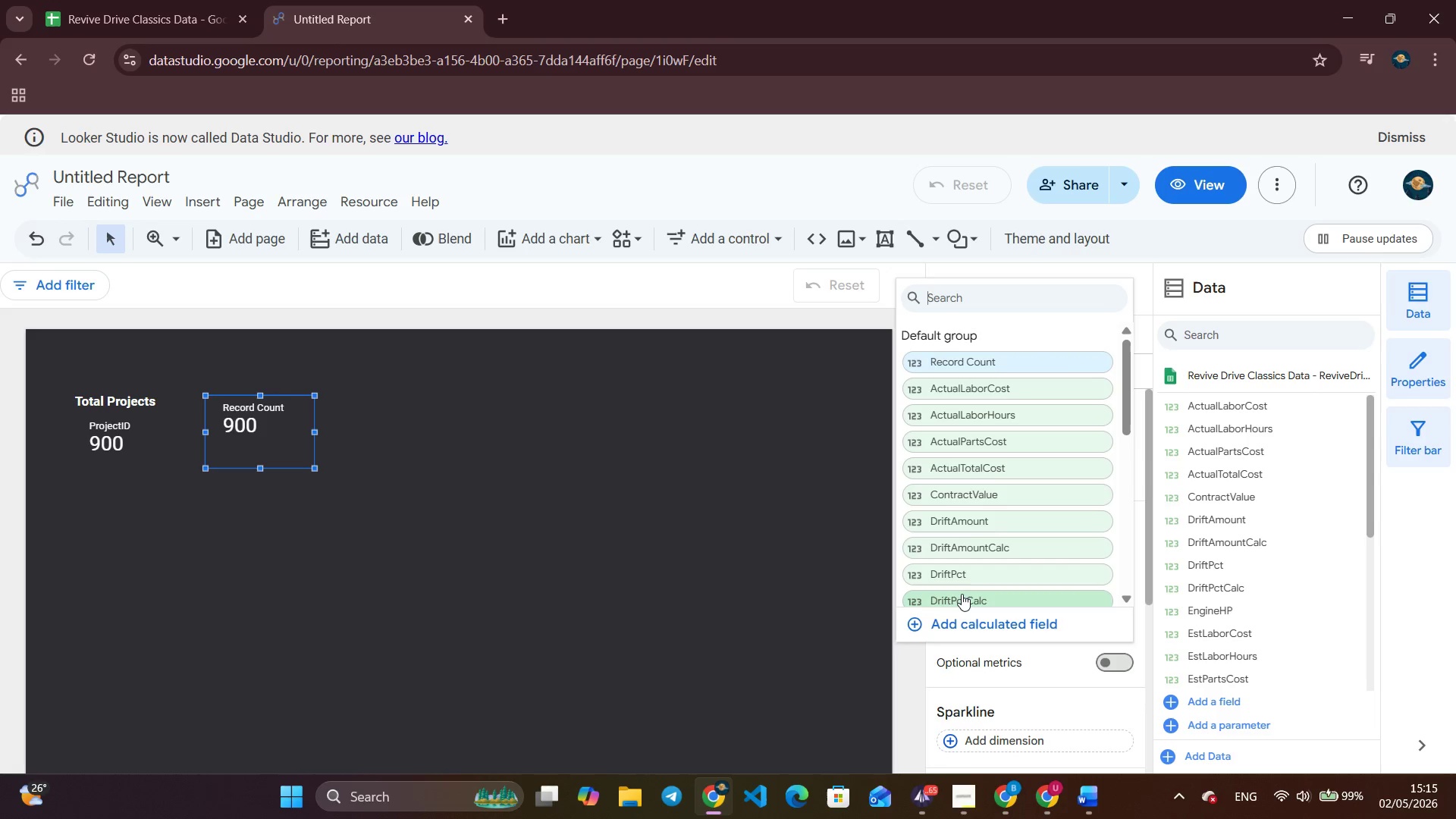 
left_click([965, 584])
 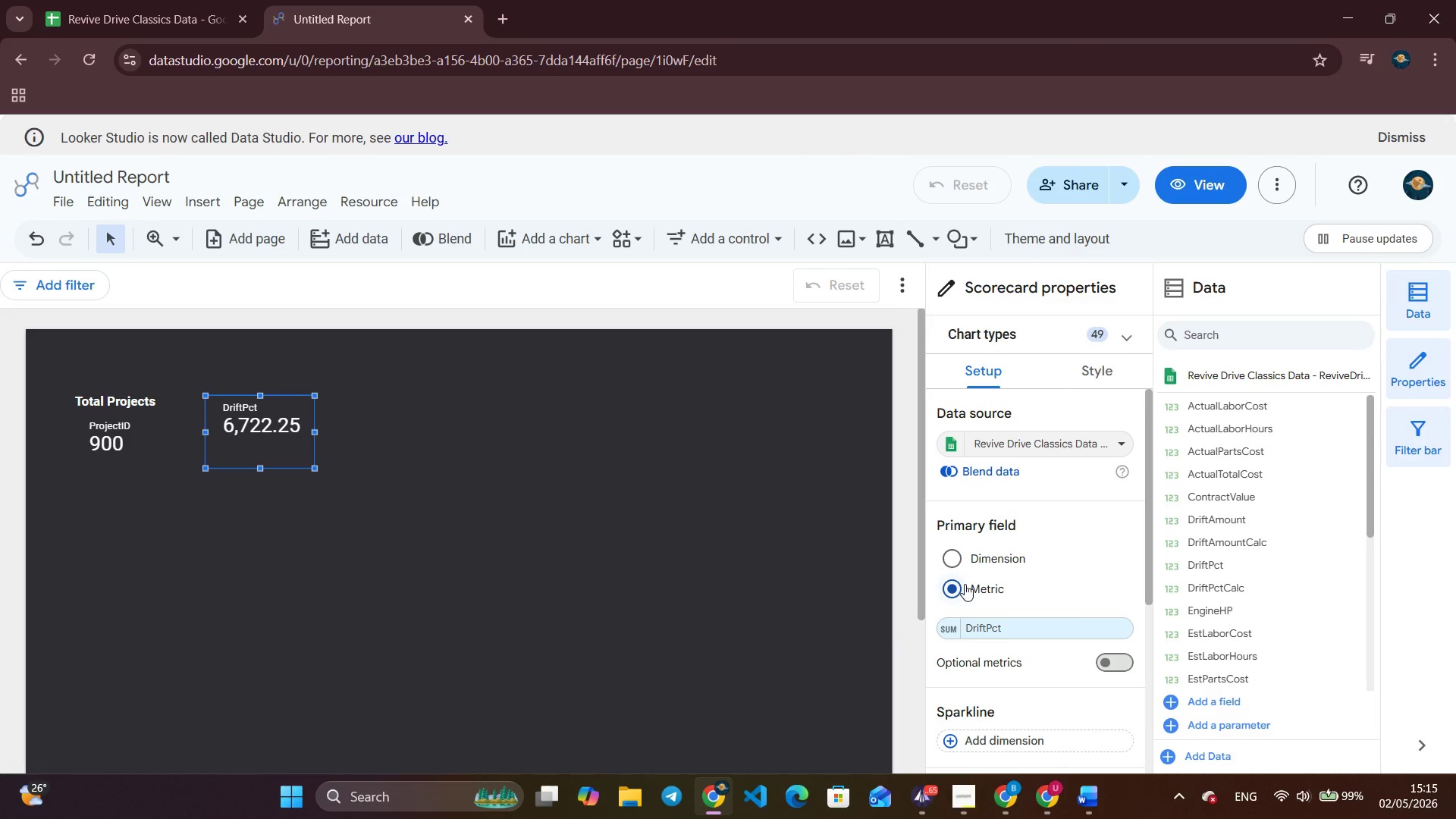 
wait(5.86)
 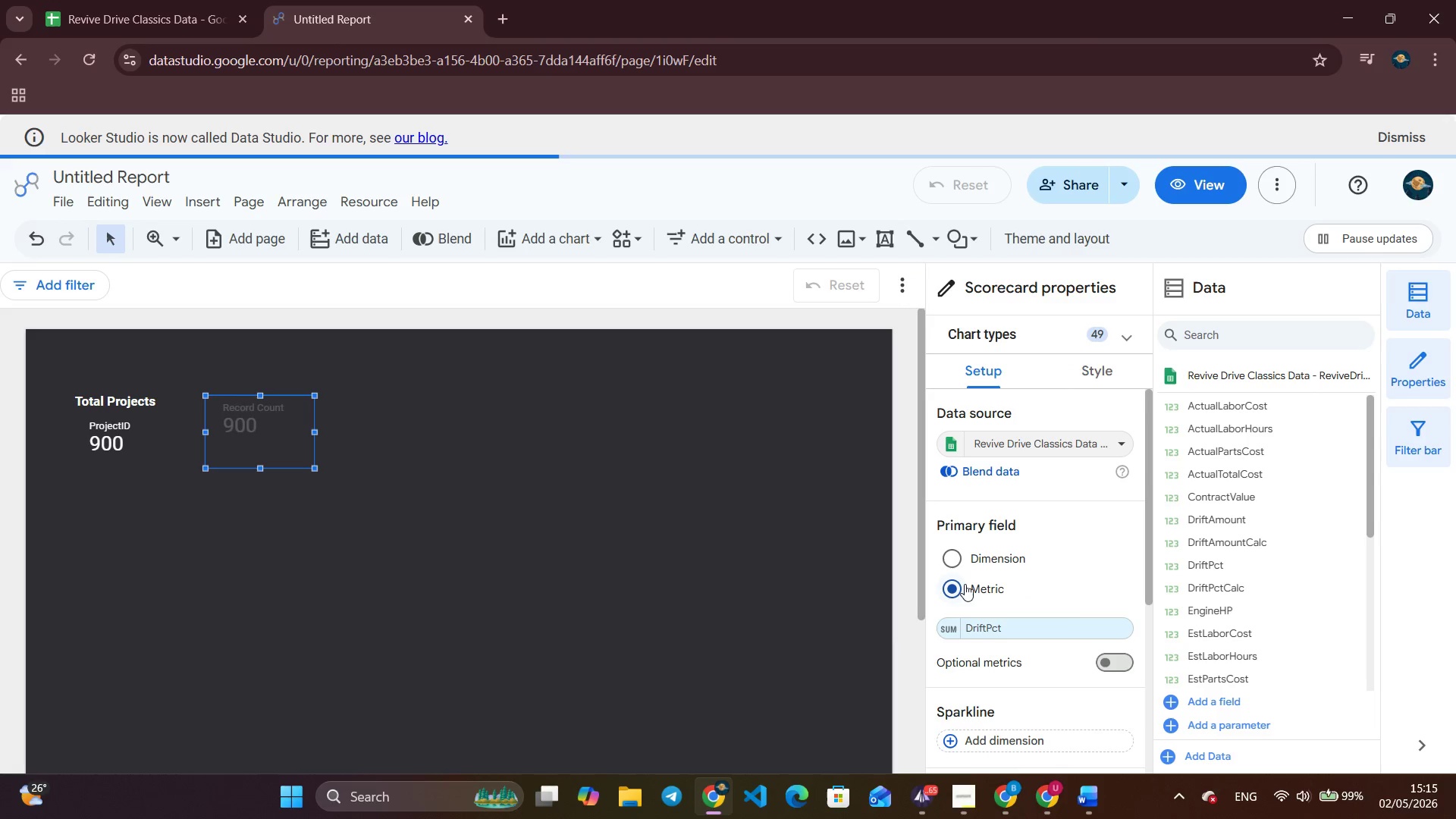 
left_click([947, 634])
 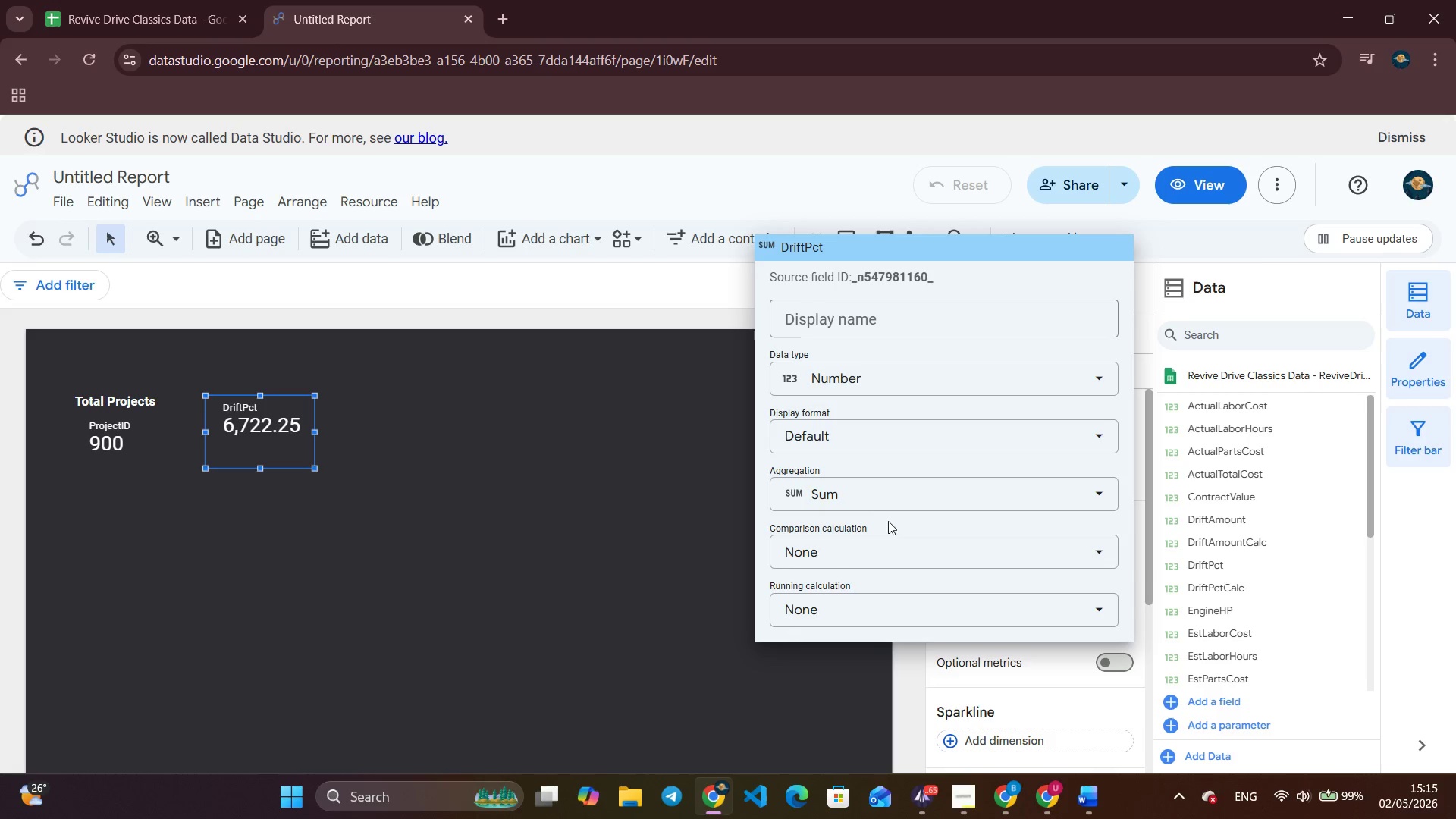 
left_click([878, 501])
 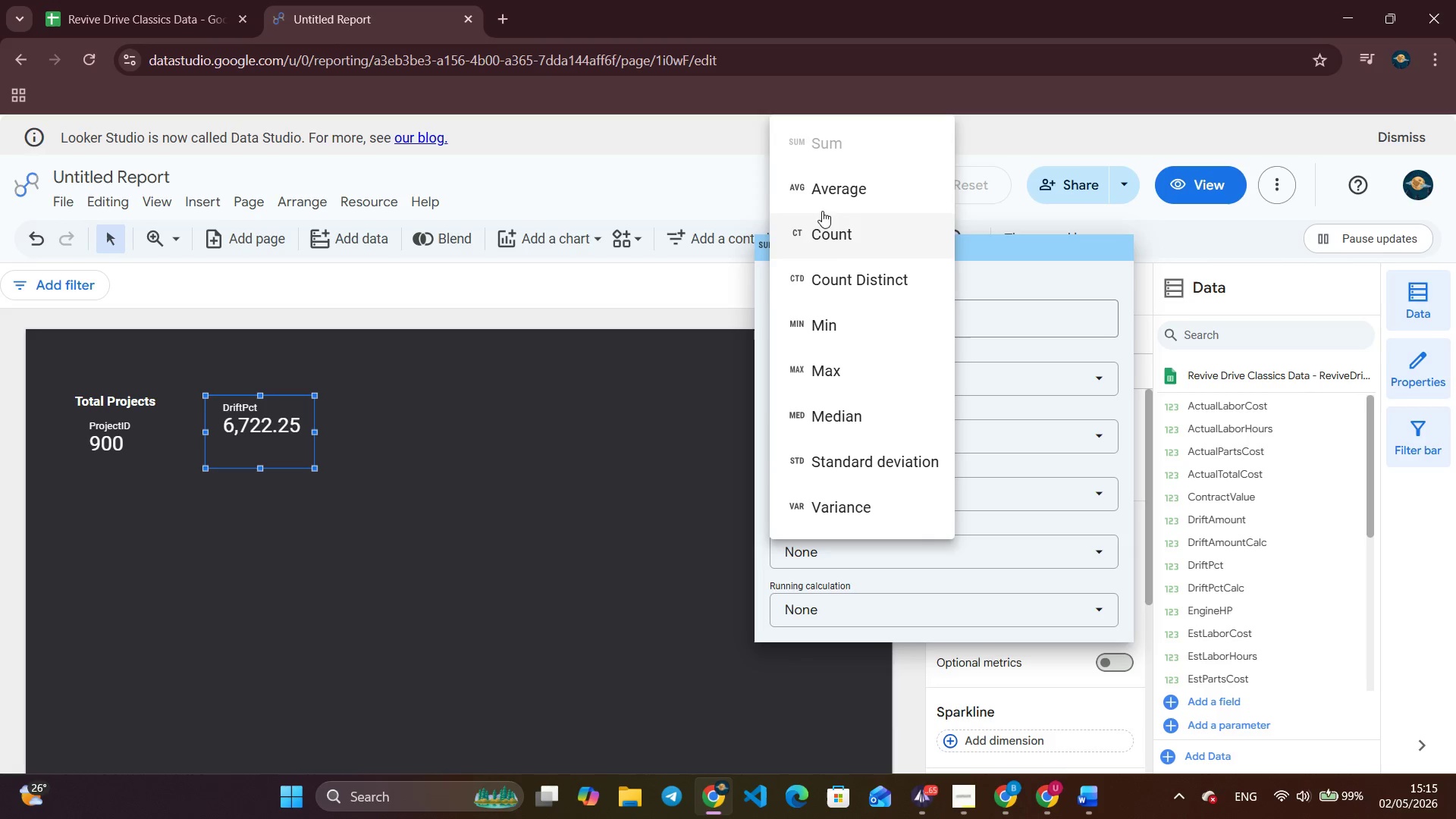 
left_click([827, 207])
 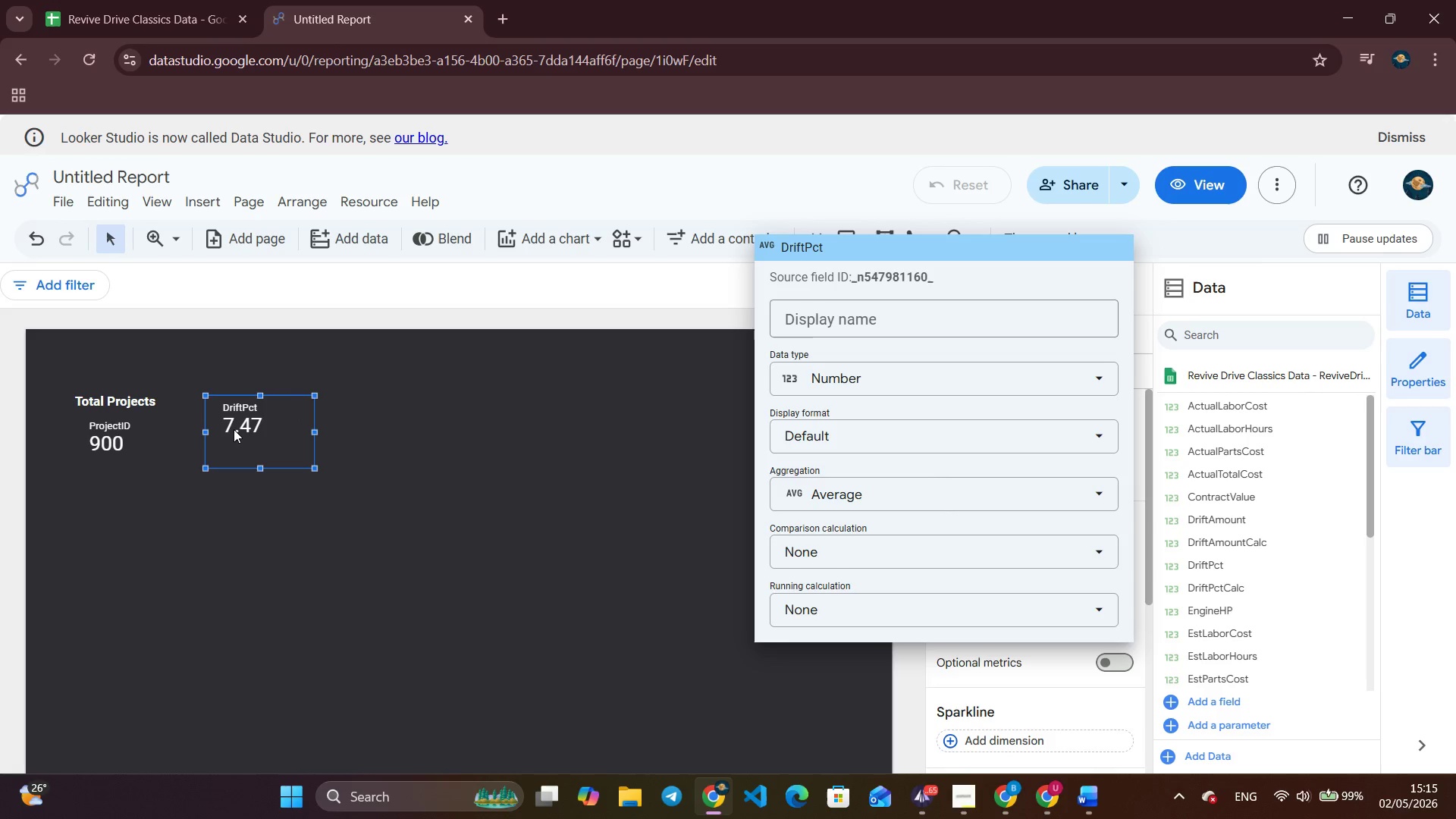 
left_click([391, 522])
 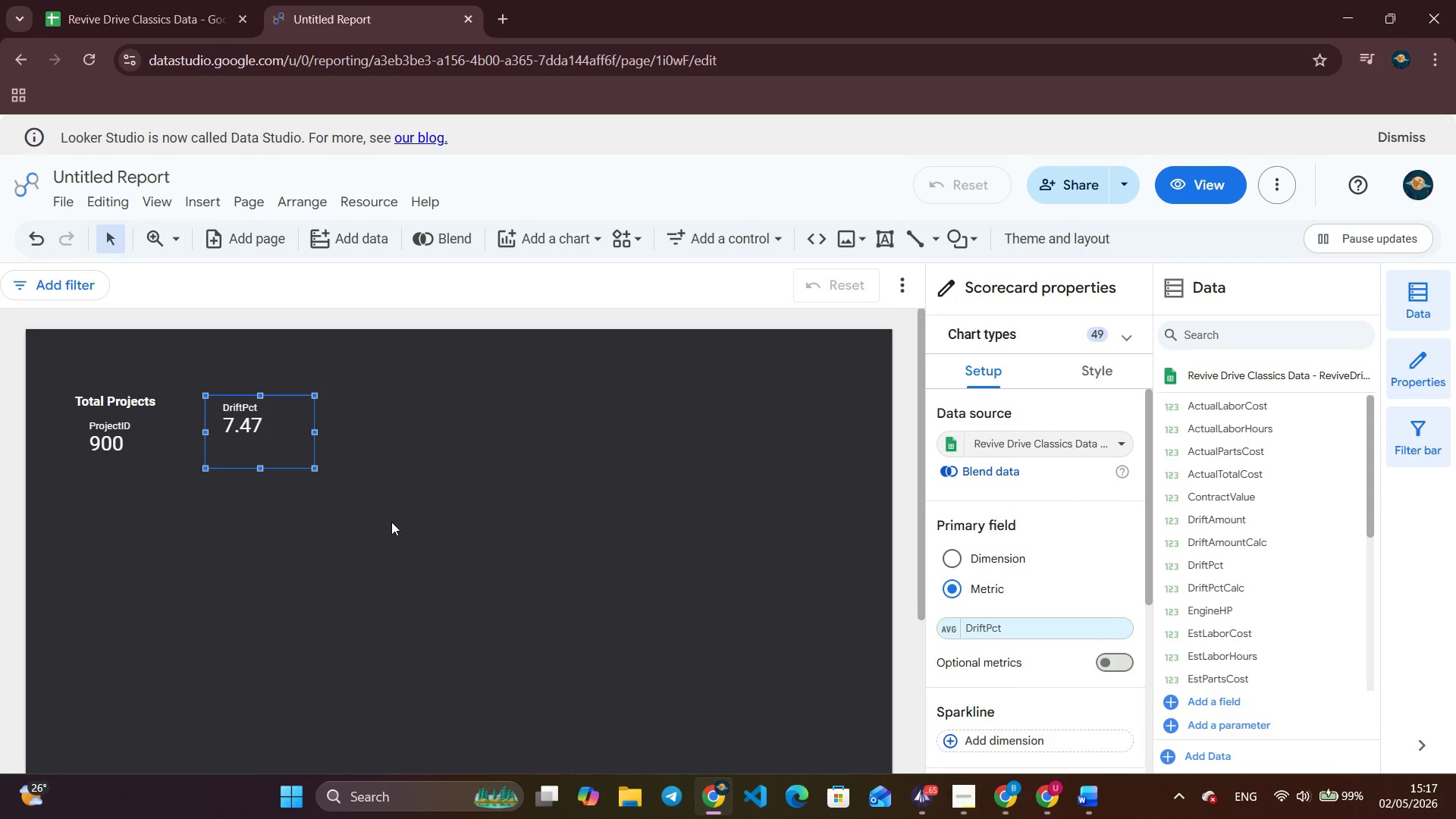 
wait(78.05)
 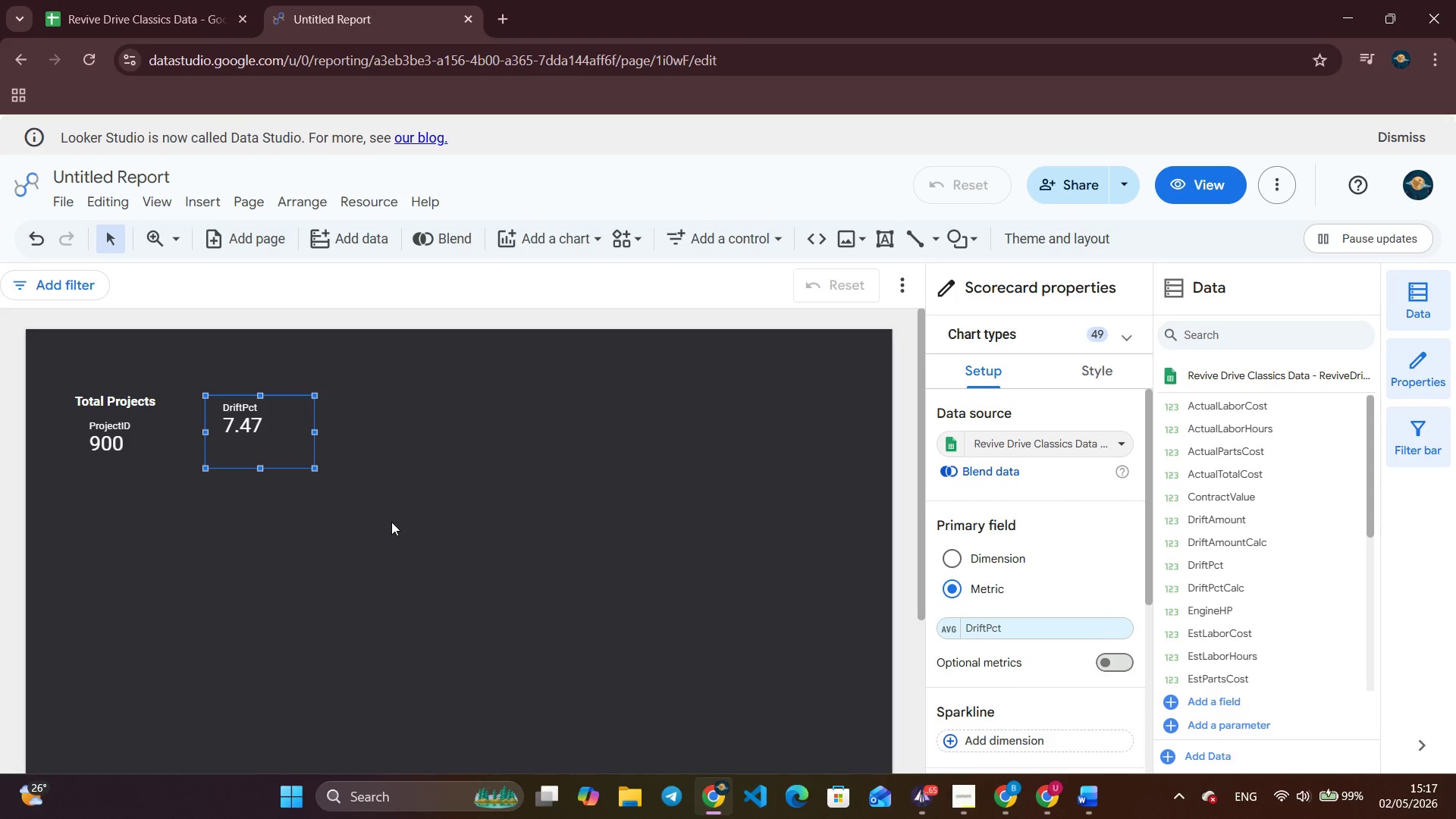 
double_click([343, 546])
 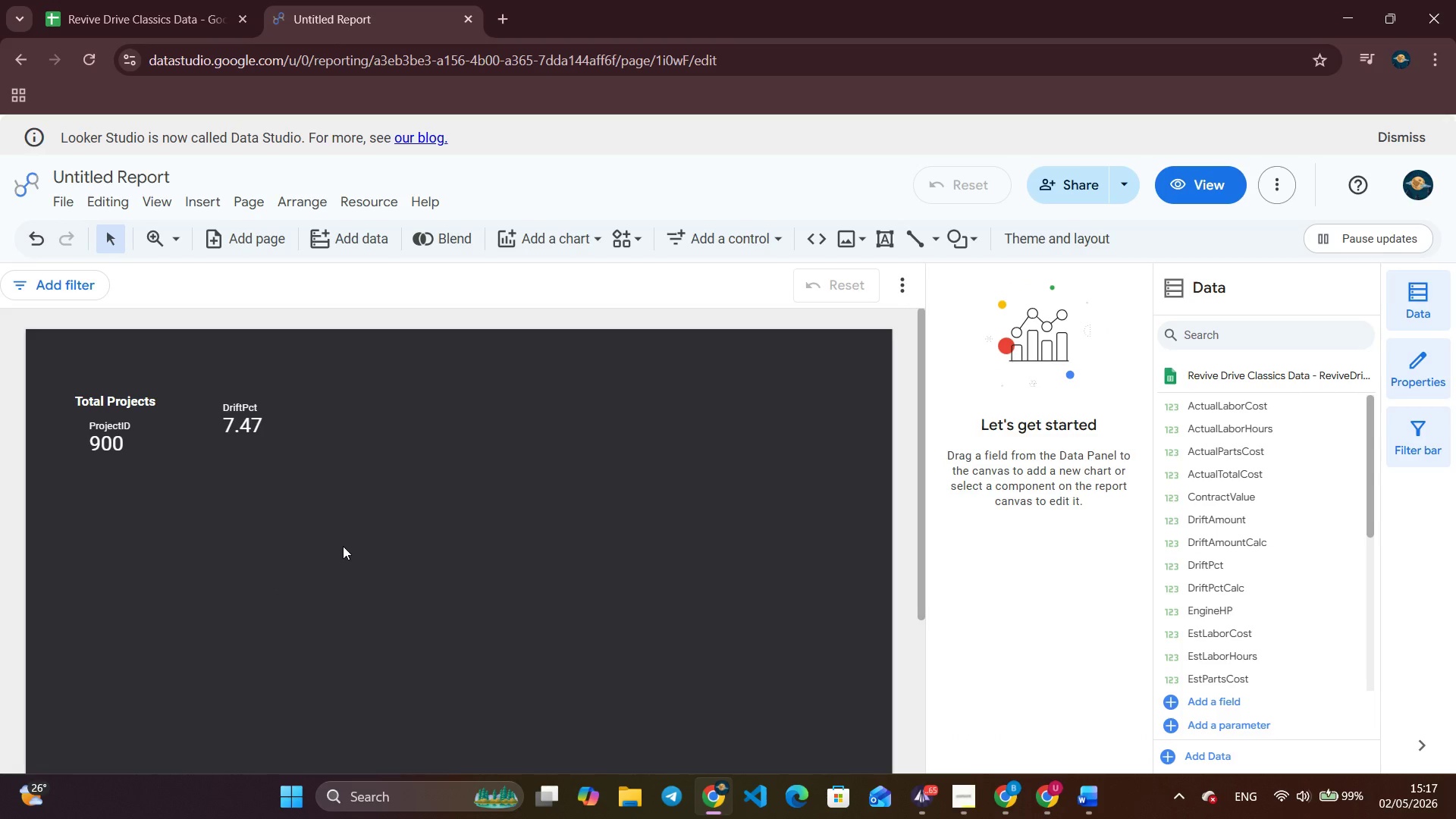 
wait(15.24)
 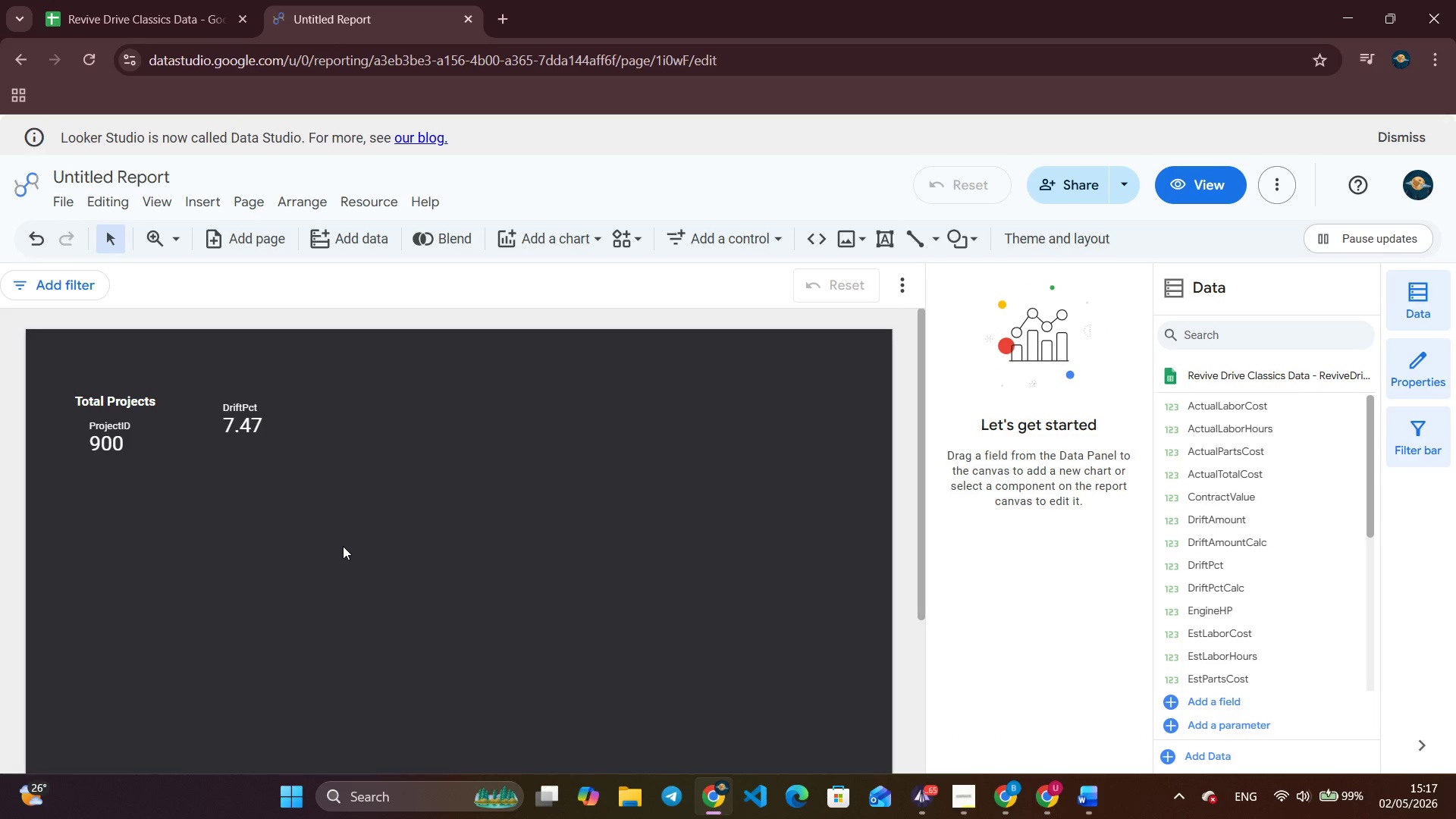 
left_click([268, 416])
 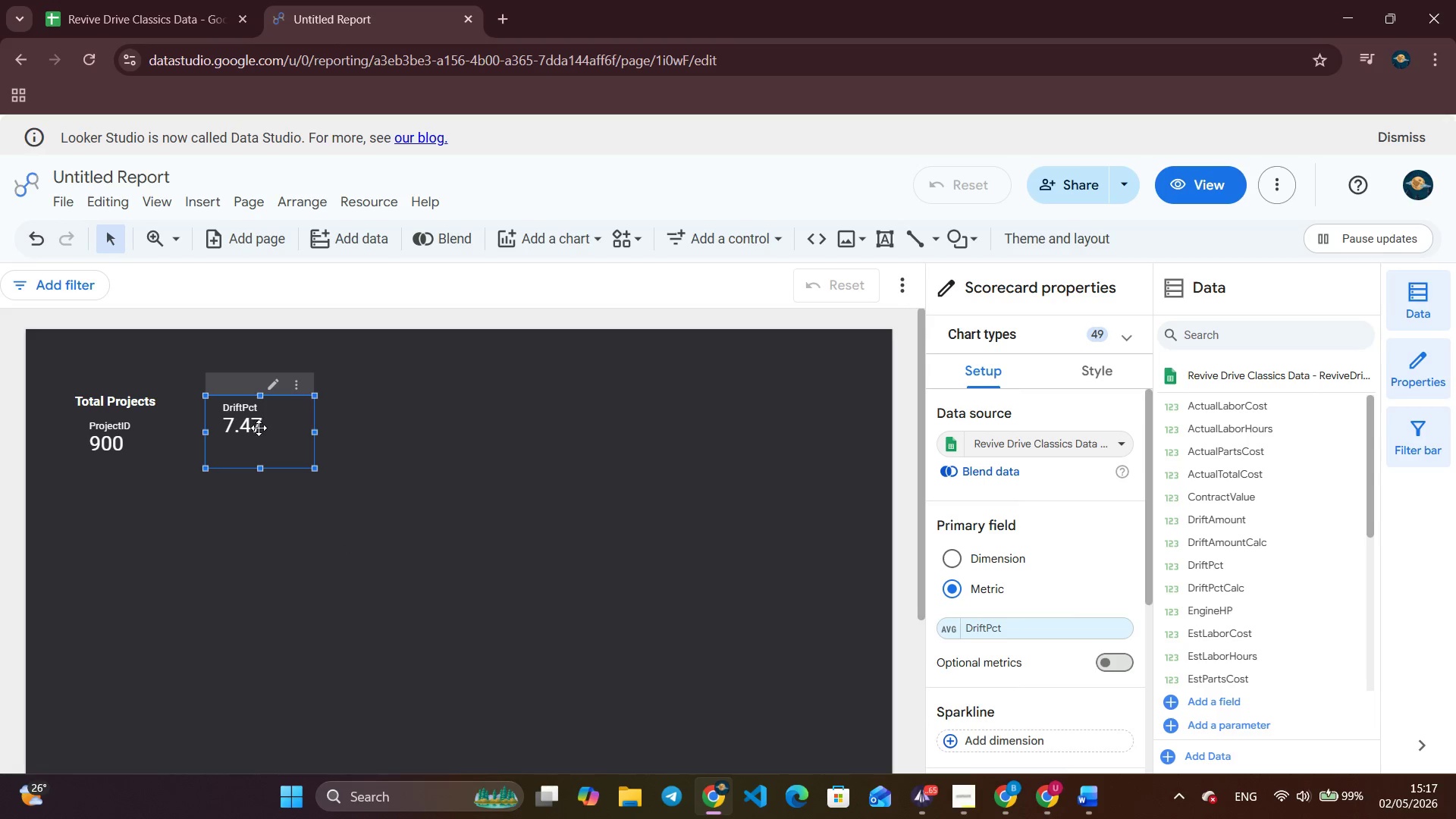 
left_click_drag(start_coordinate=[259, 428], to_coordinate=[264, 429])
 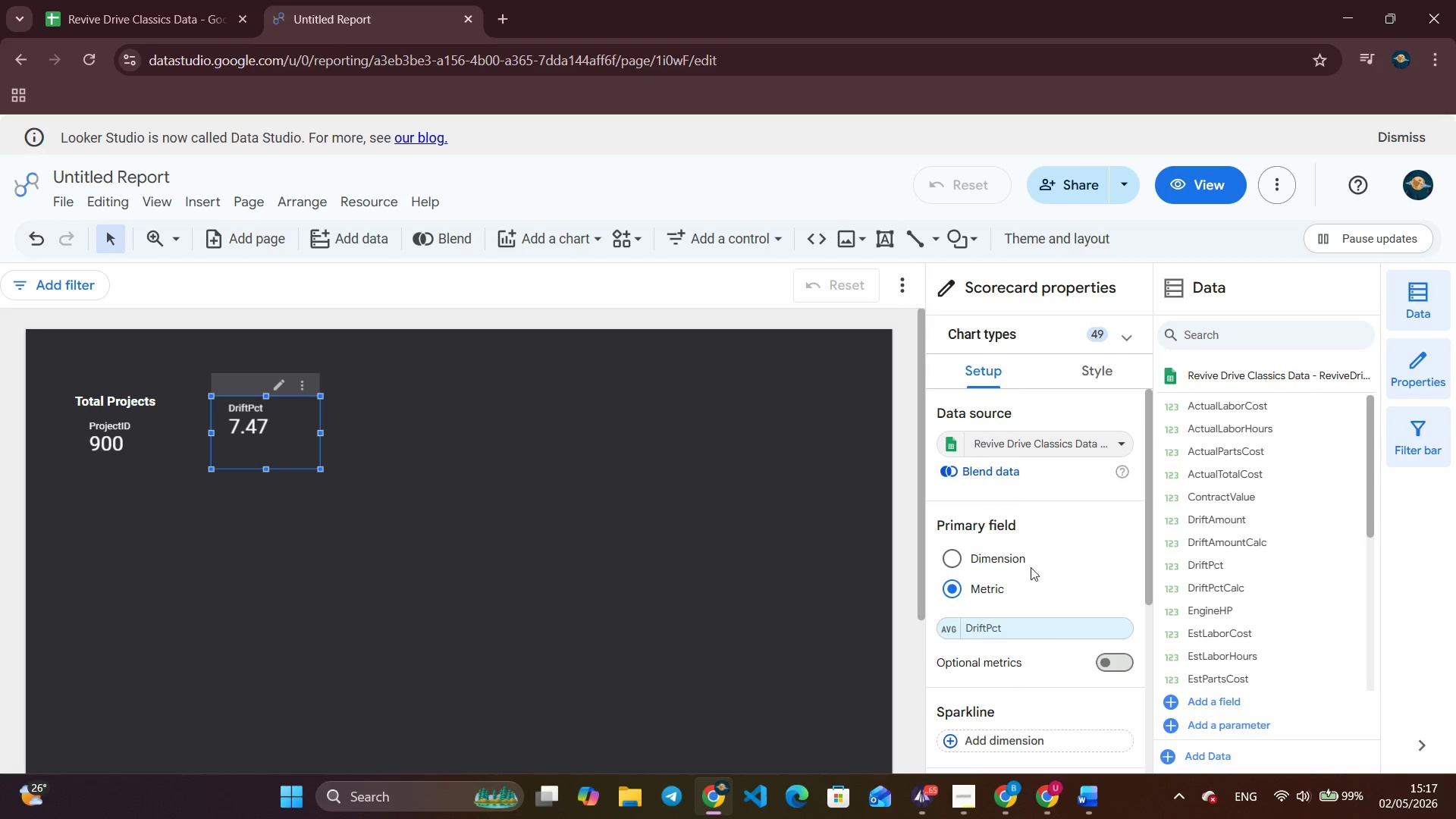 
scroll: coordinate [1035, 568], scroll_direction: down, amount: 3.0
 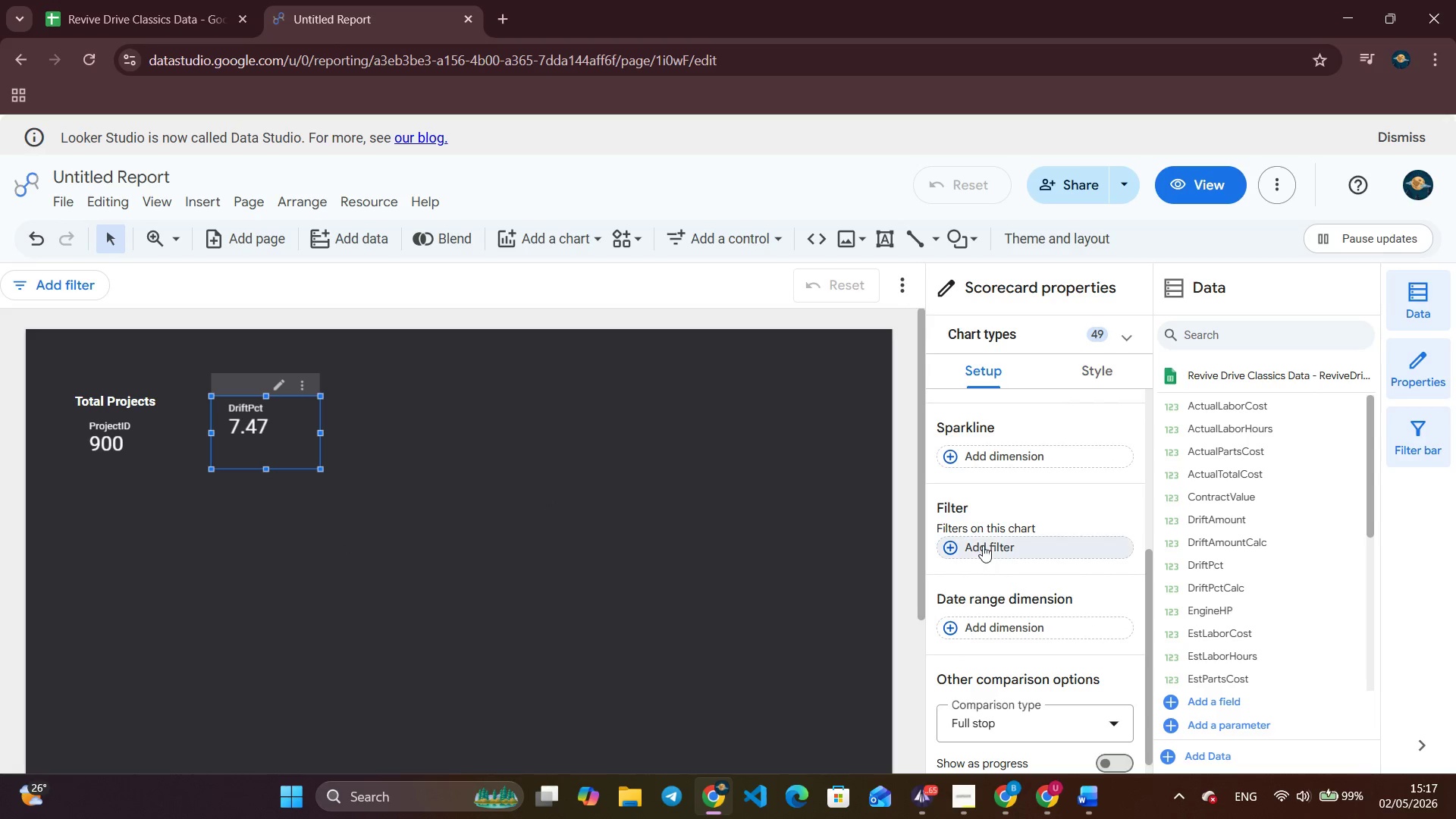 
scroll: coordinate [986, 541], scroll_direction: up, amount: 2.0
 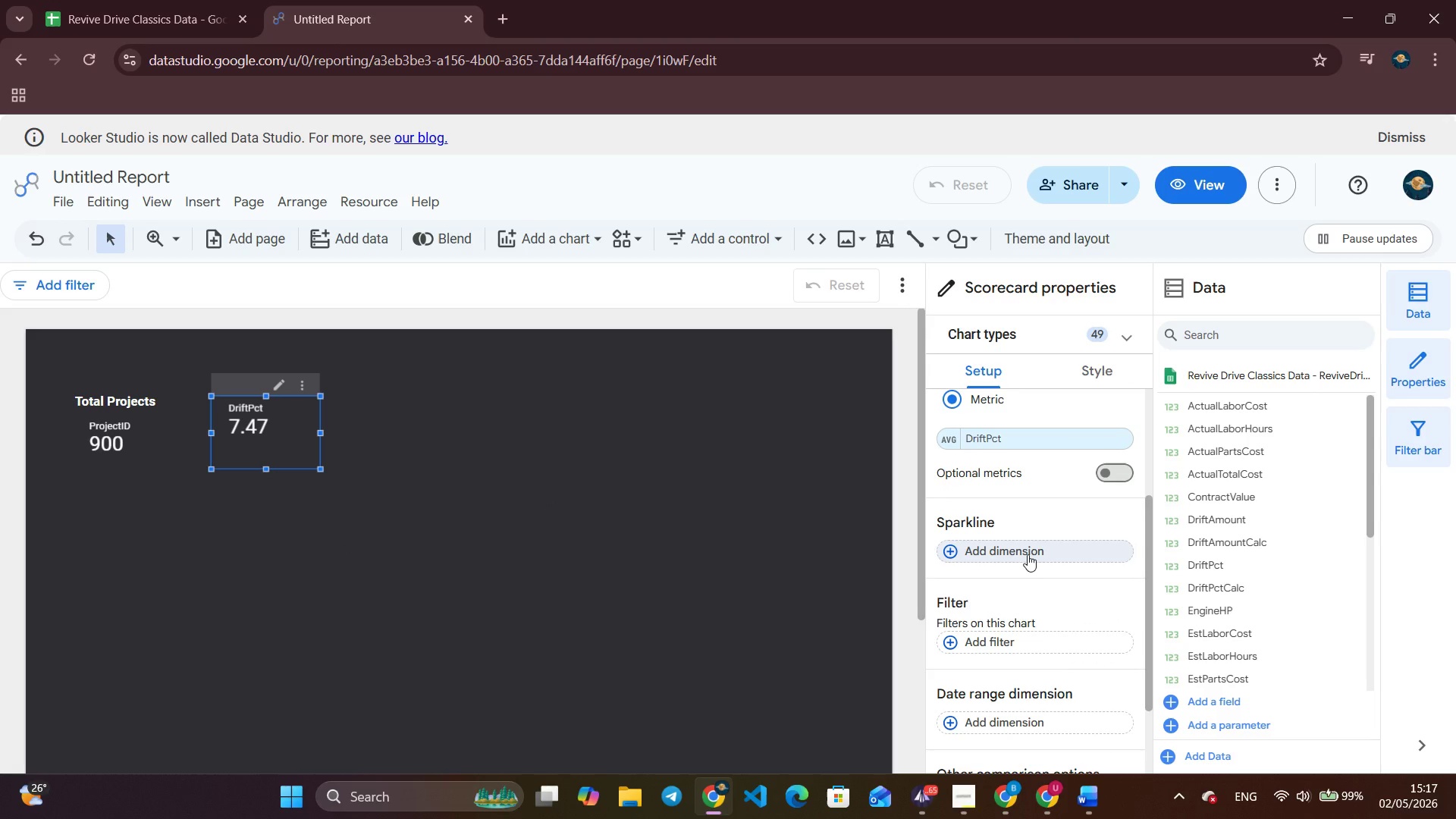 
wait(8.73)
 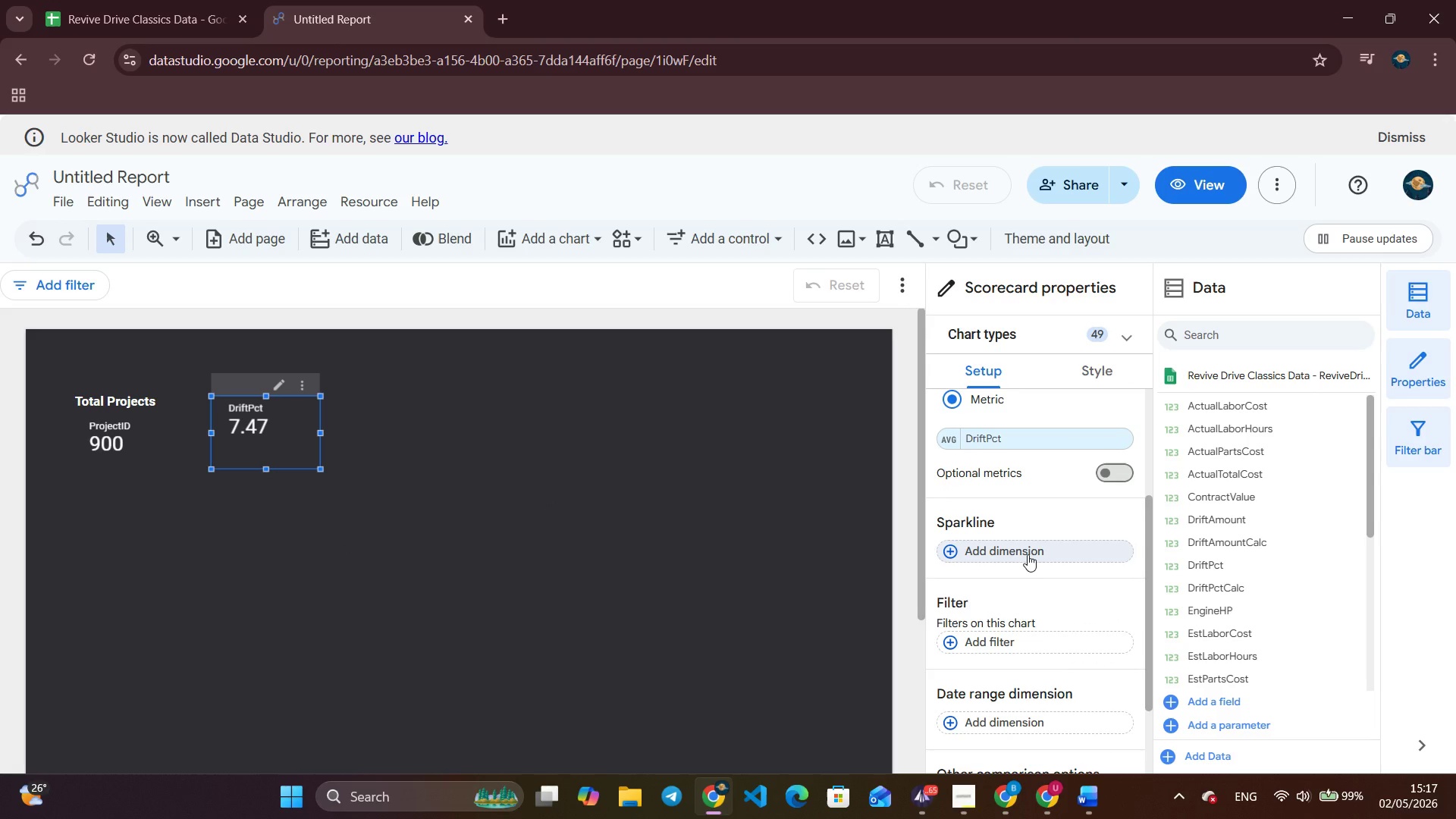 
left_click([1096, 373])
 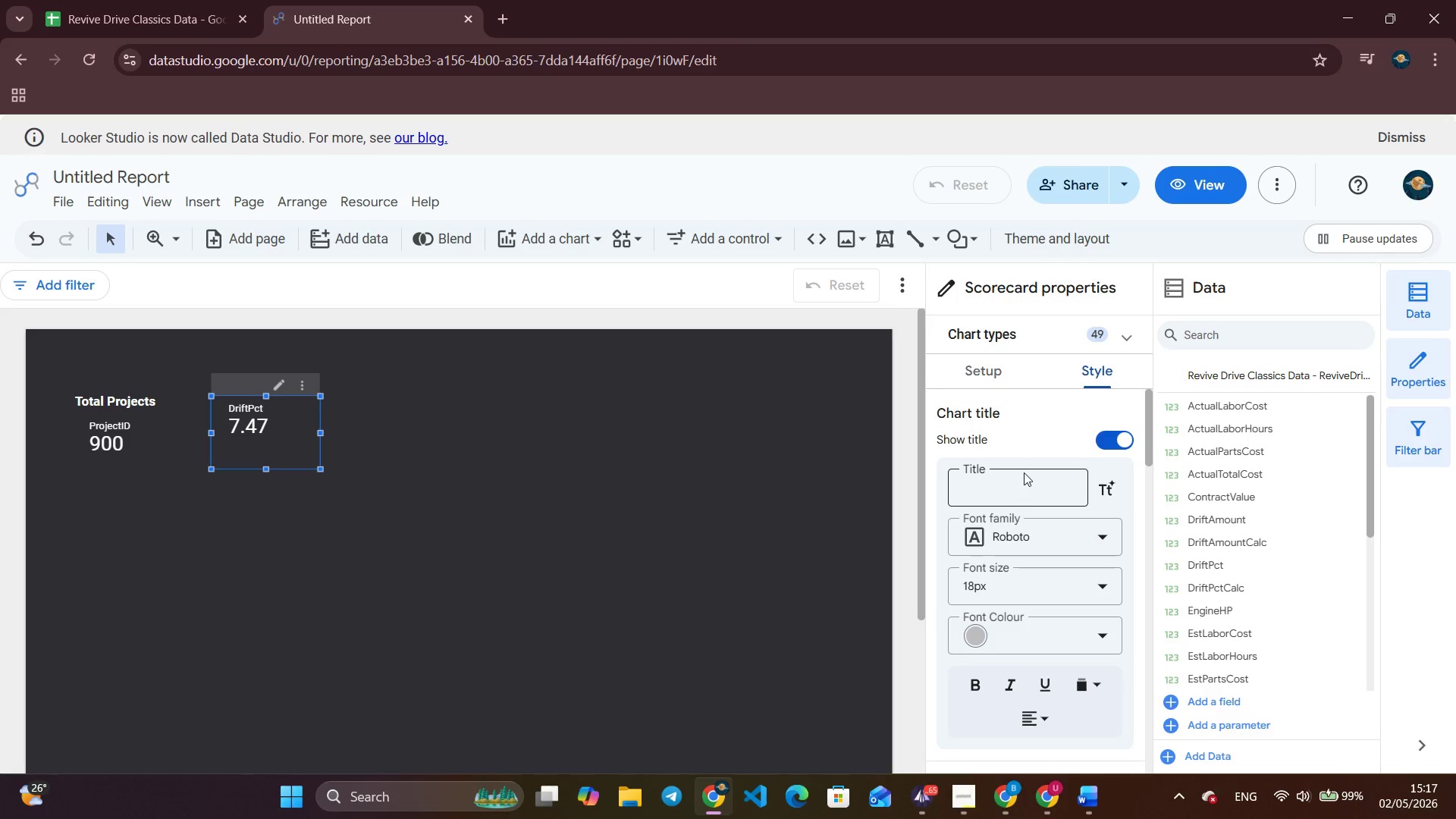 
left_click([1011, 494])
 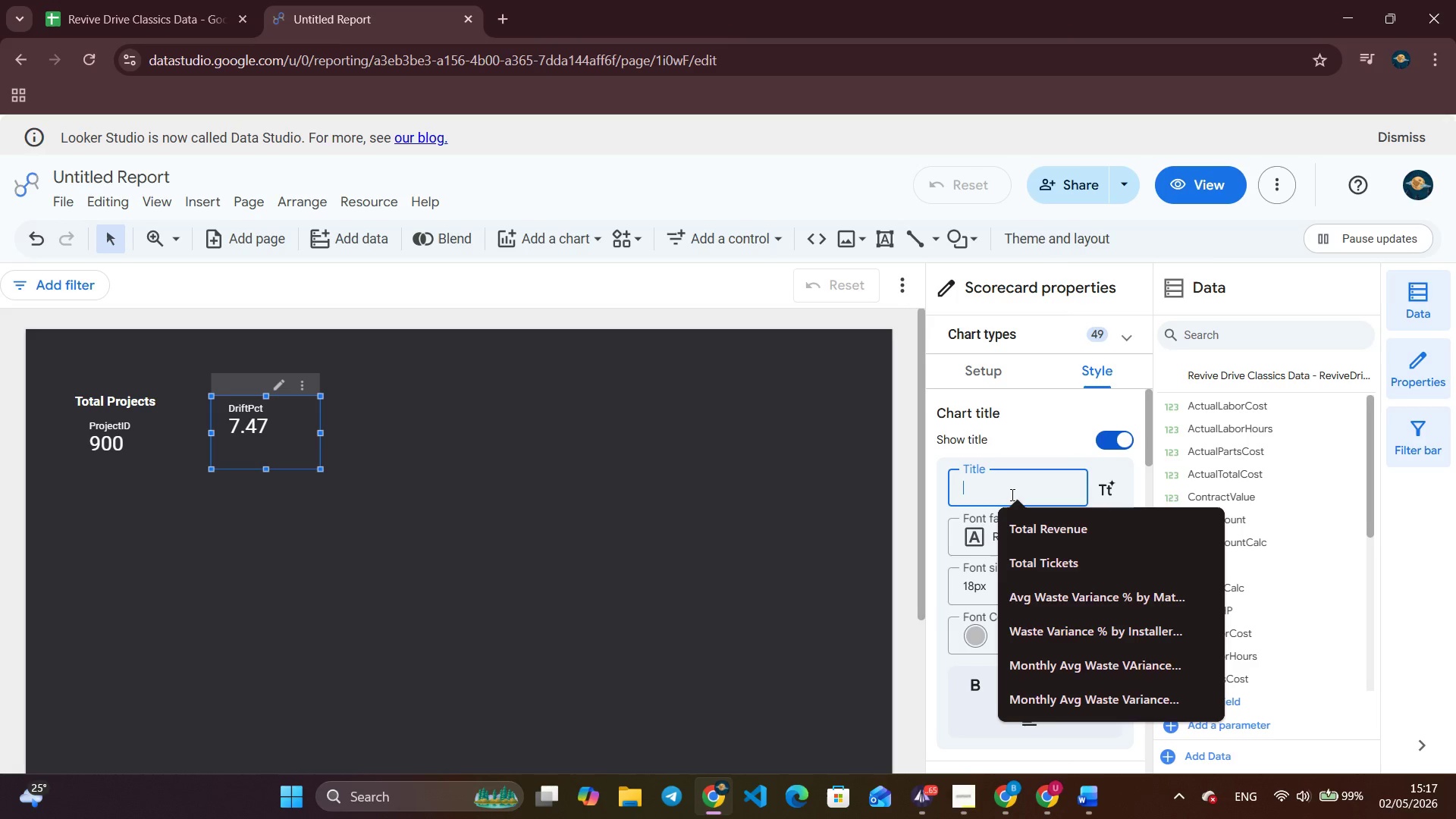 
type(Avg Restoration)
 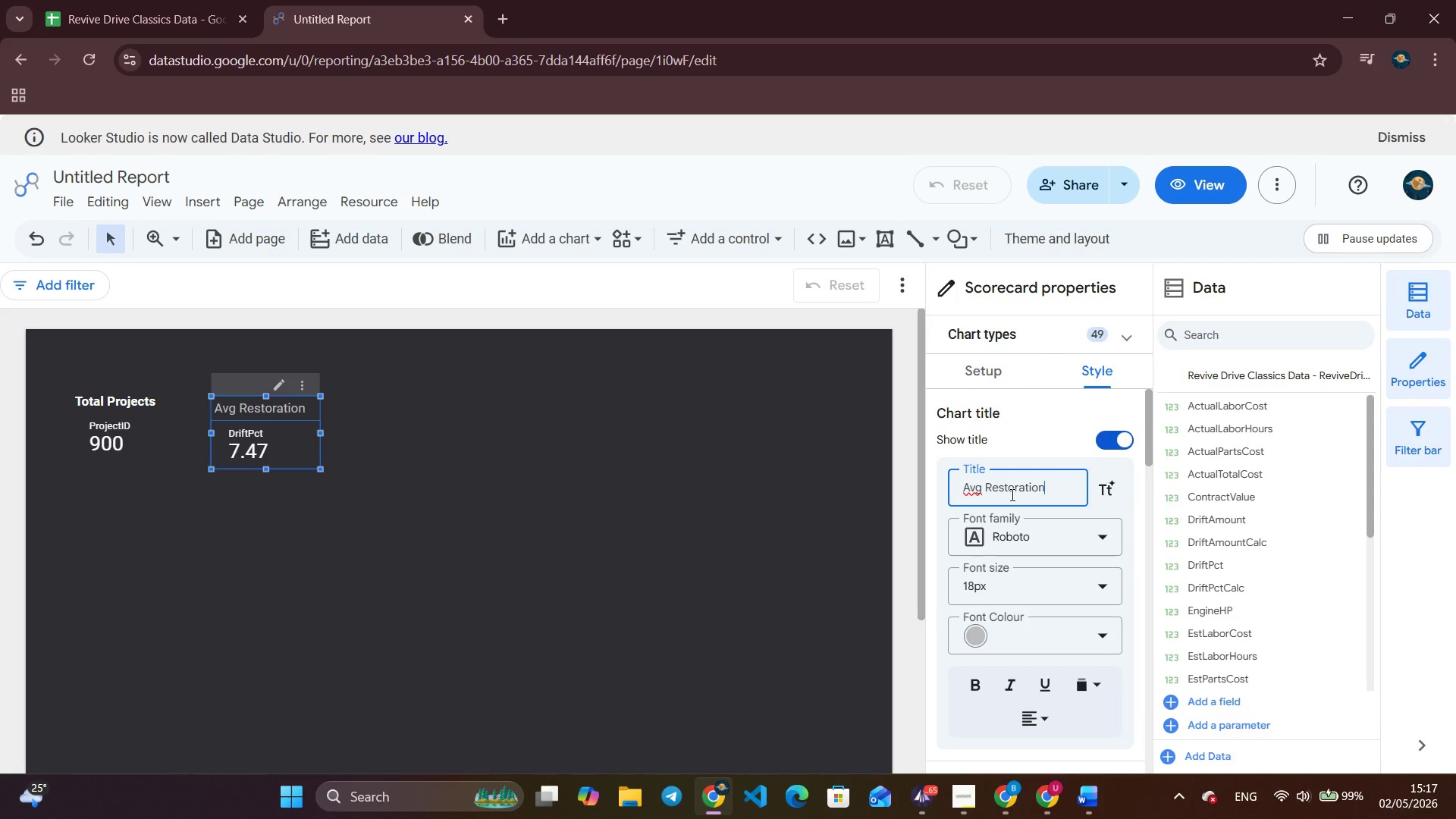 
type( Drift %)
 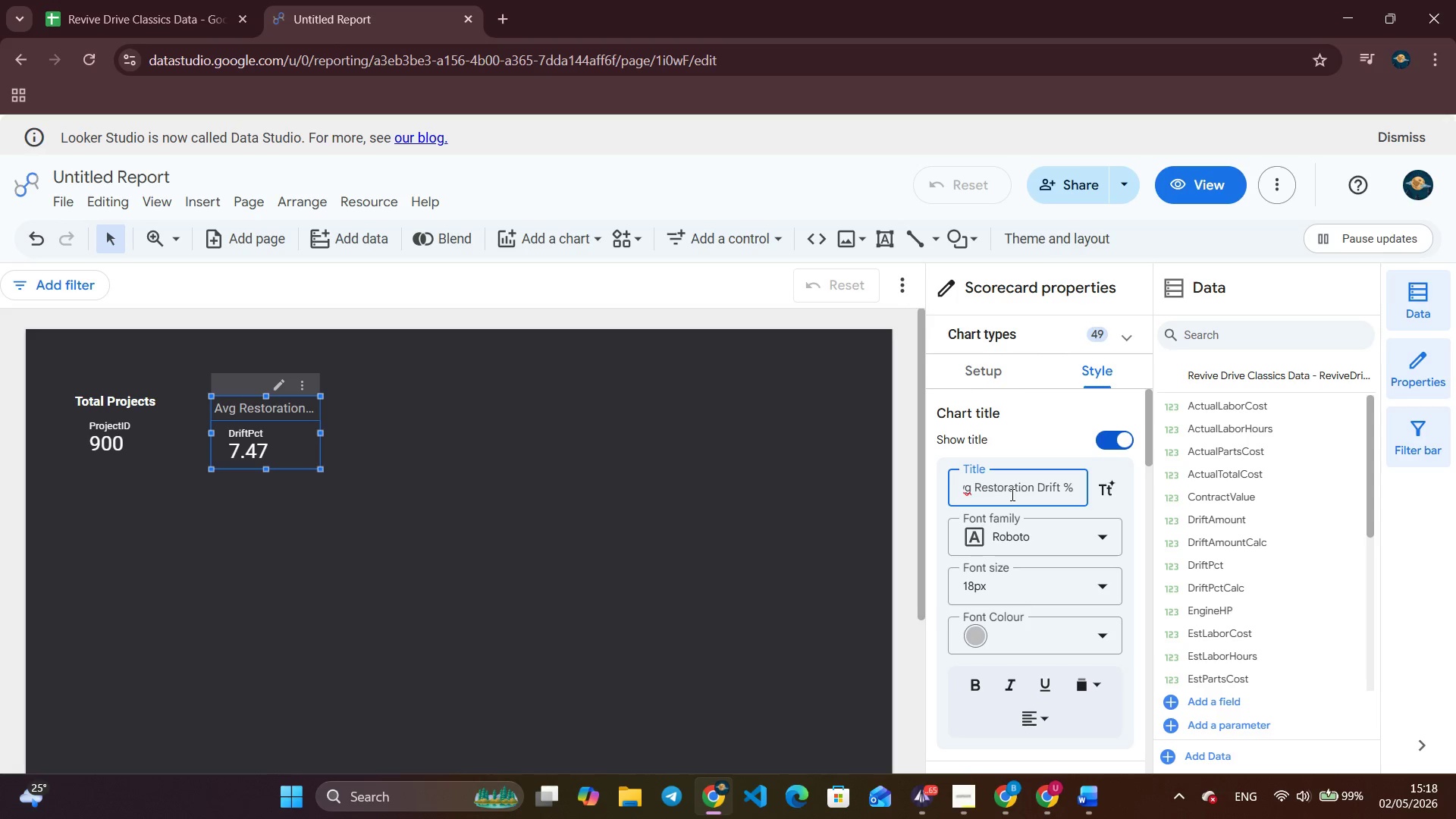 
wait(26.08)
 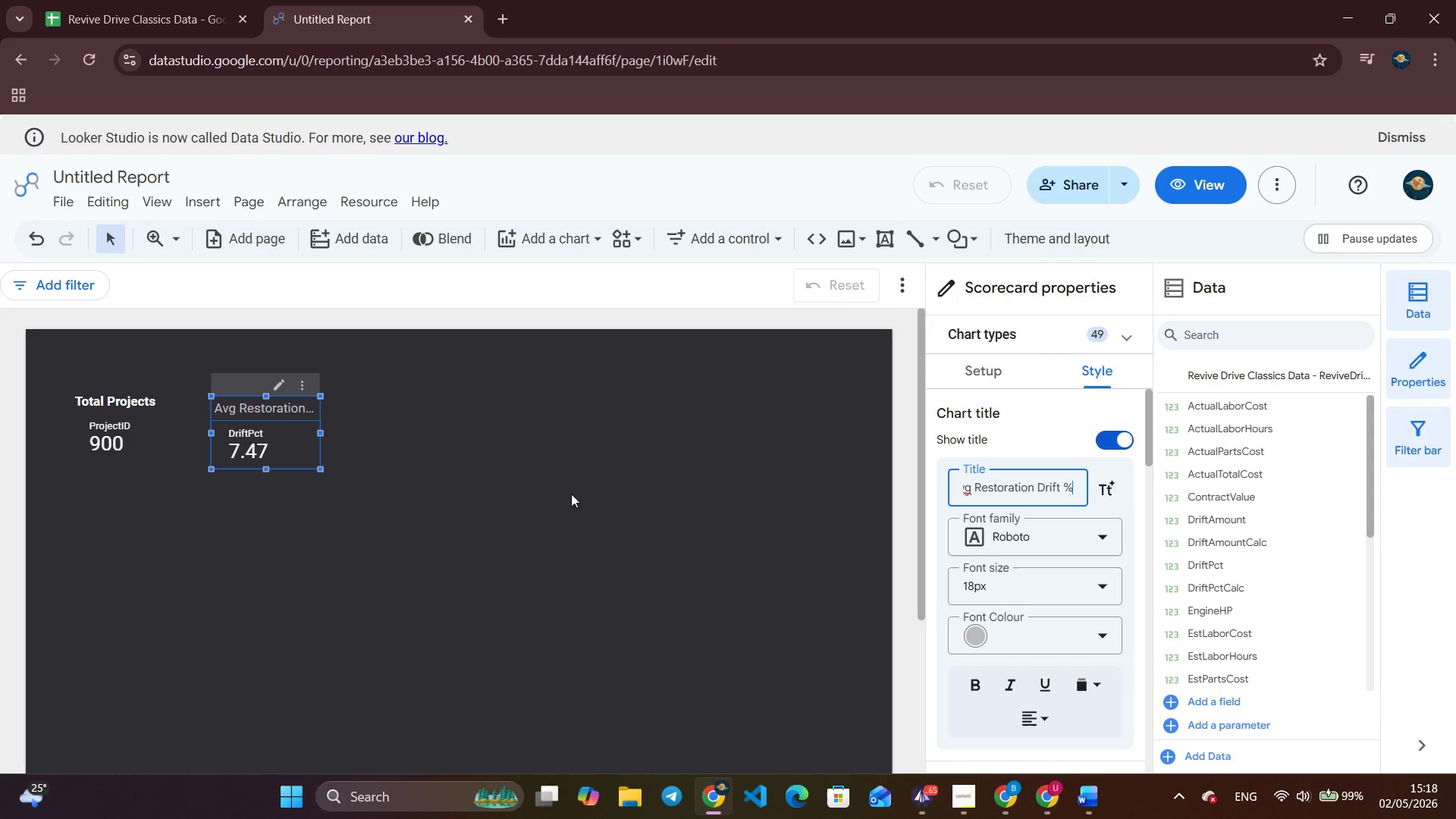 
left_click([1021, 524])
 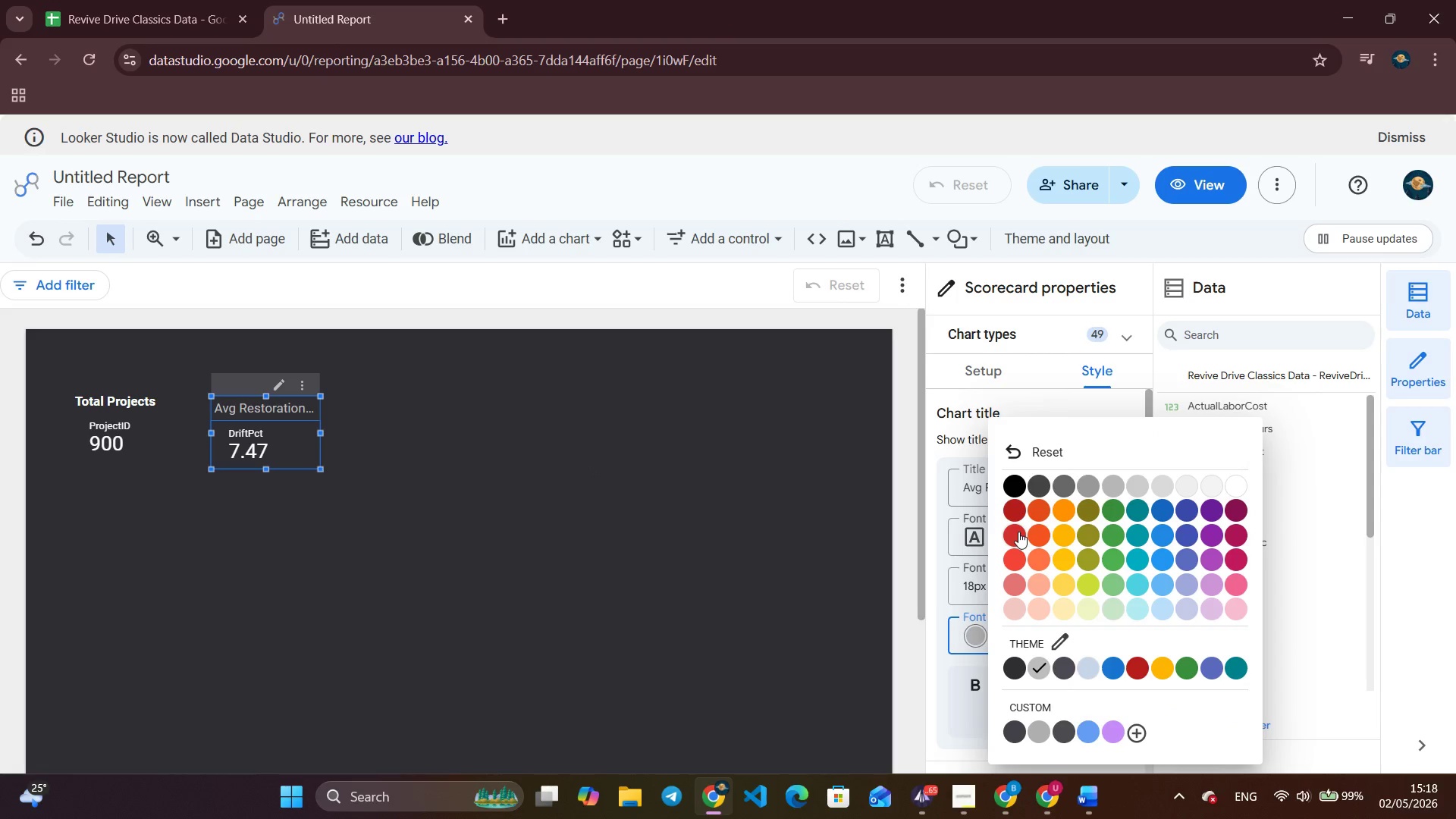 
left_click([1018, 533])
 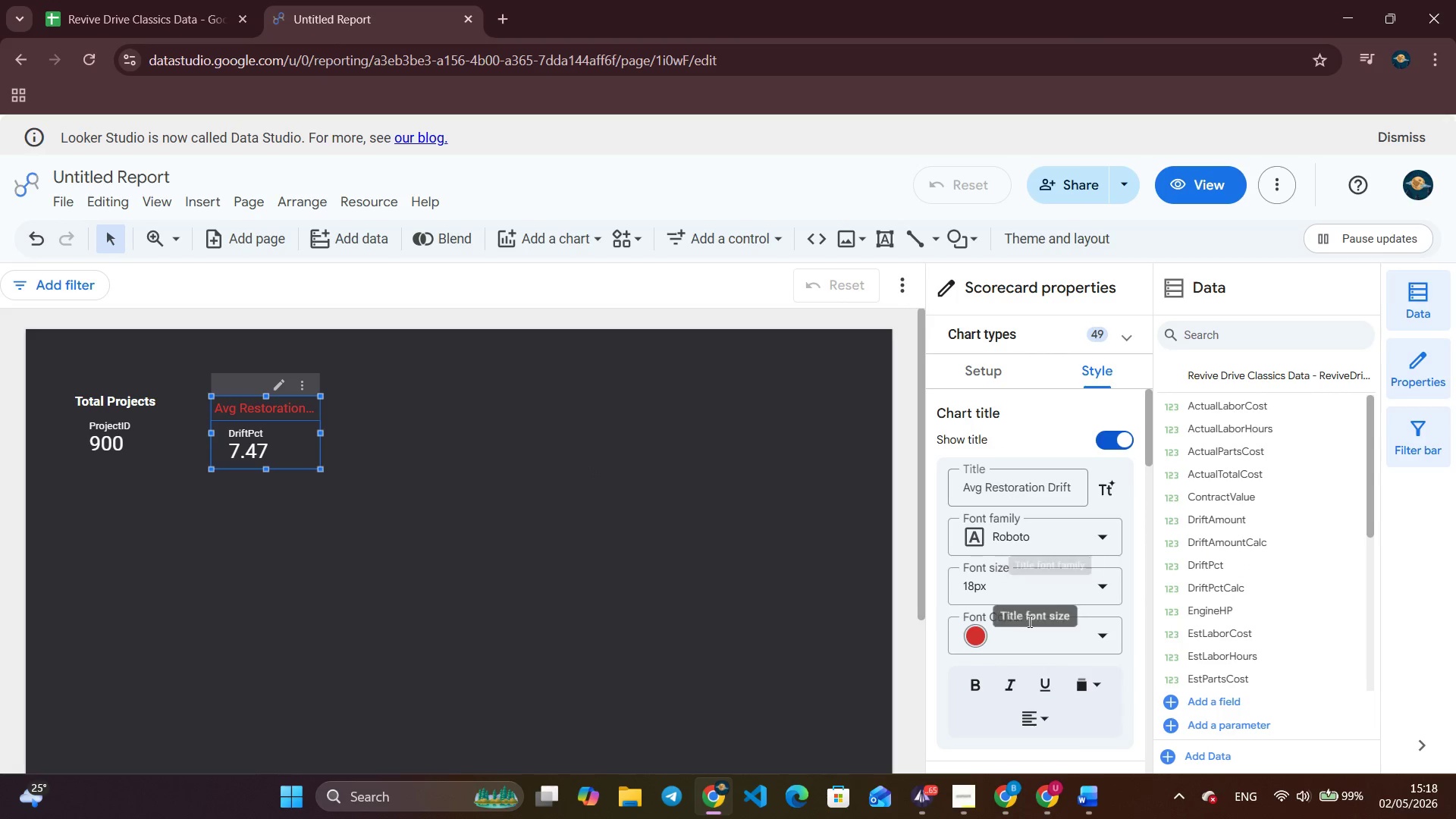 
left_click([1028, 621])
 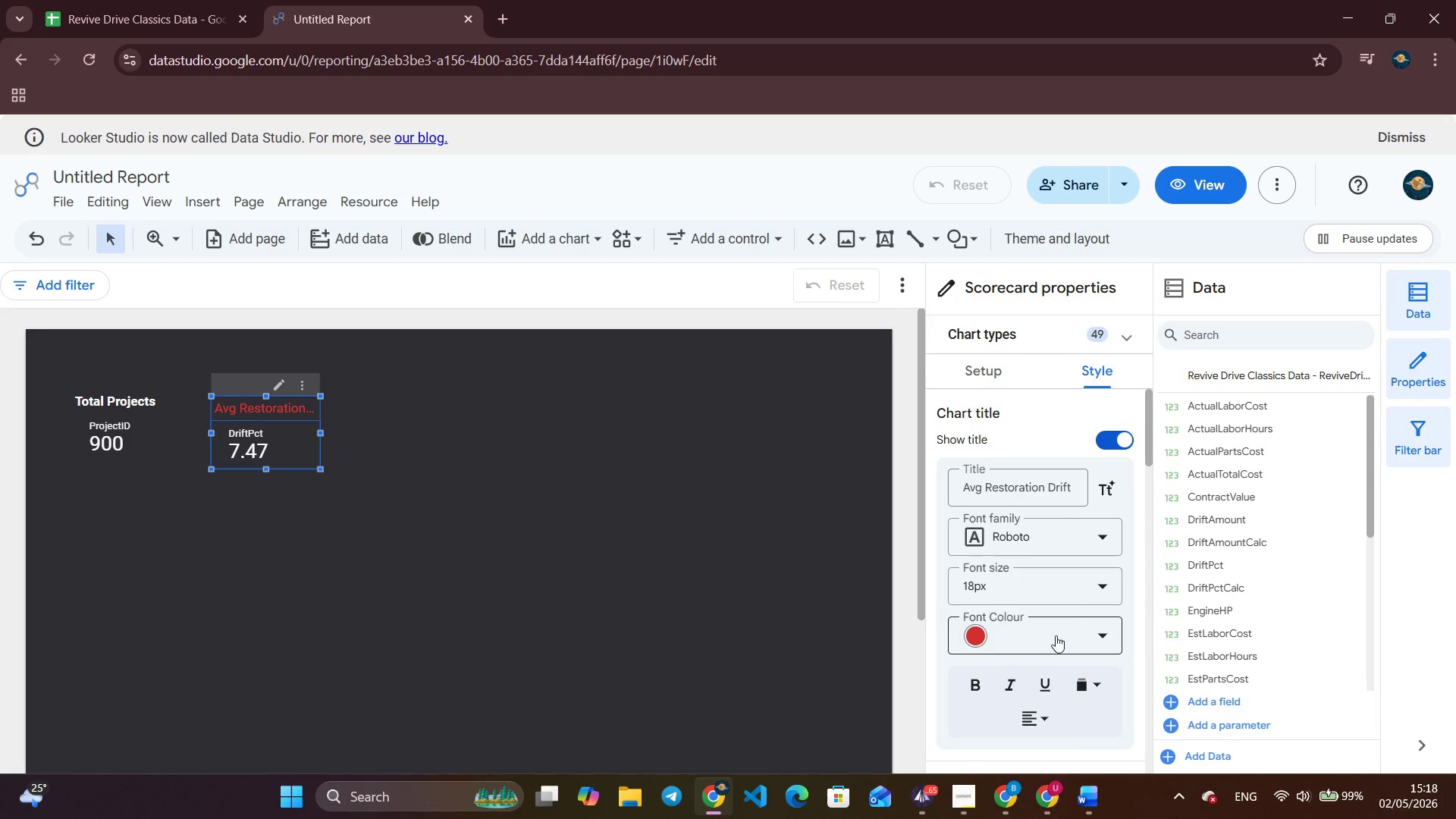 
left_click([1057, 635])
 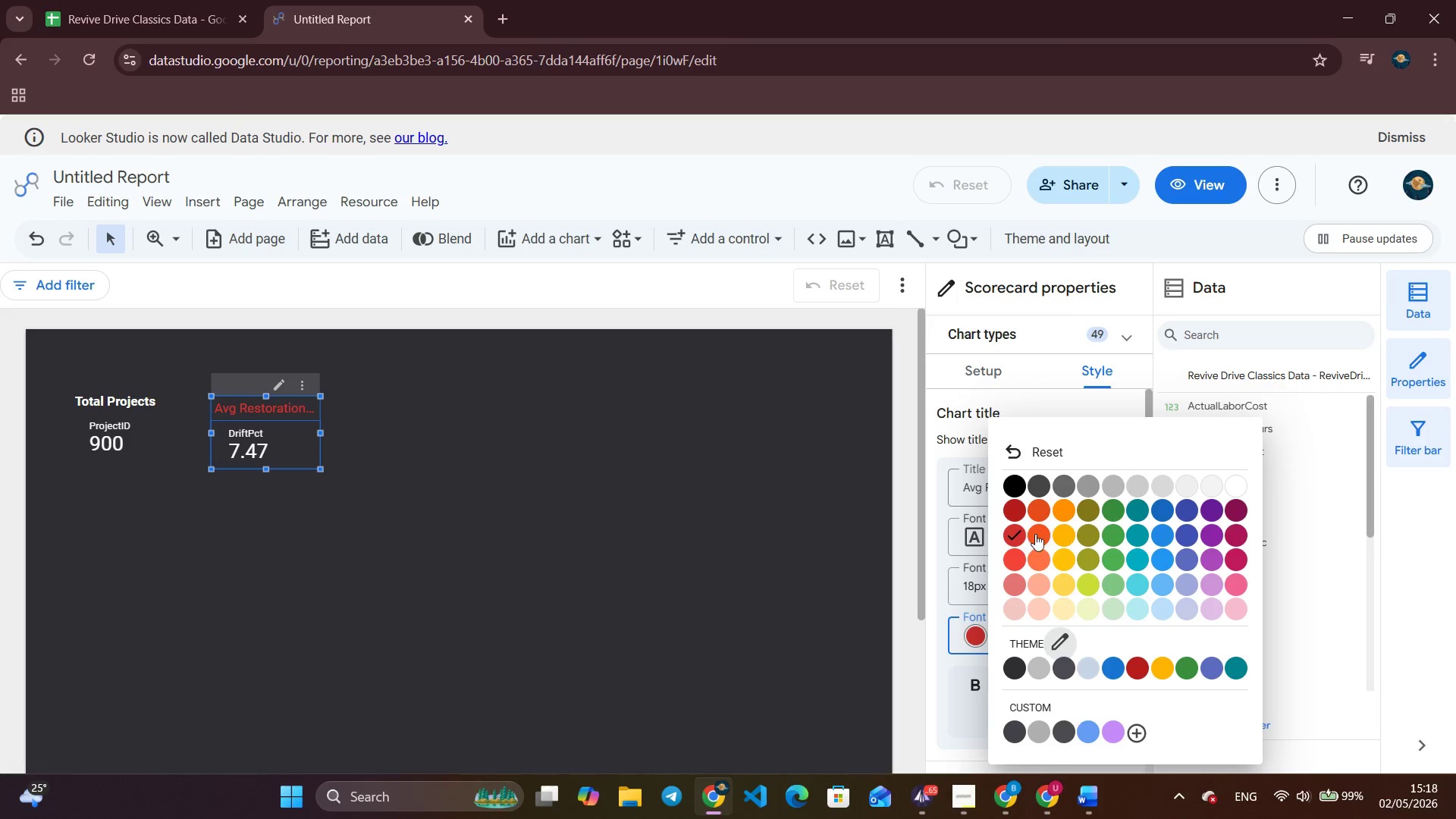 
left_click([1038, 532])
 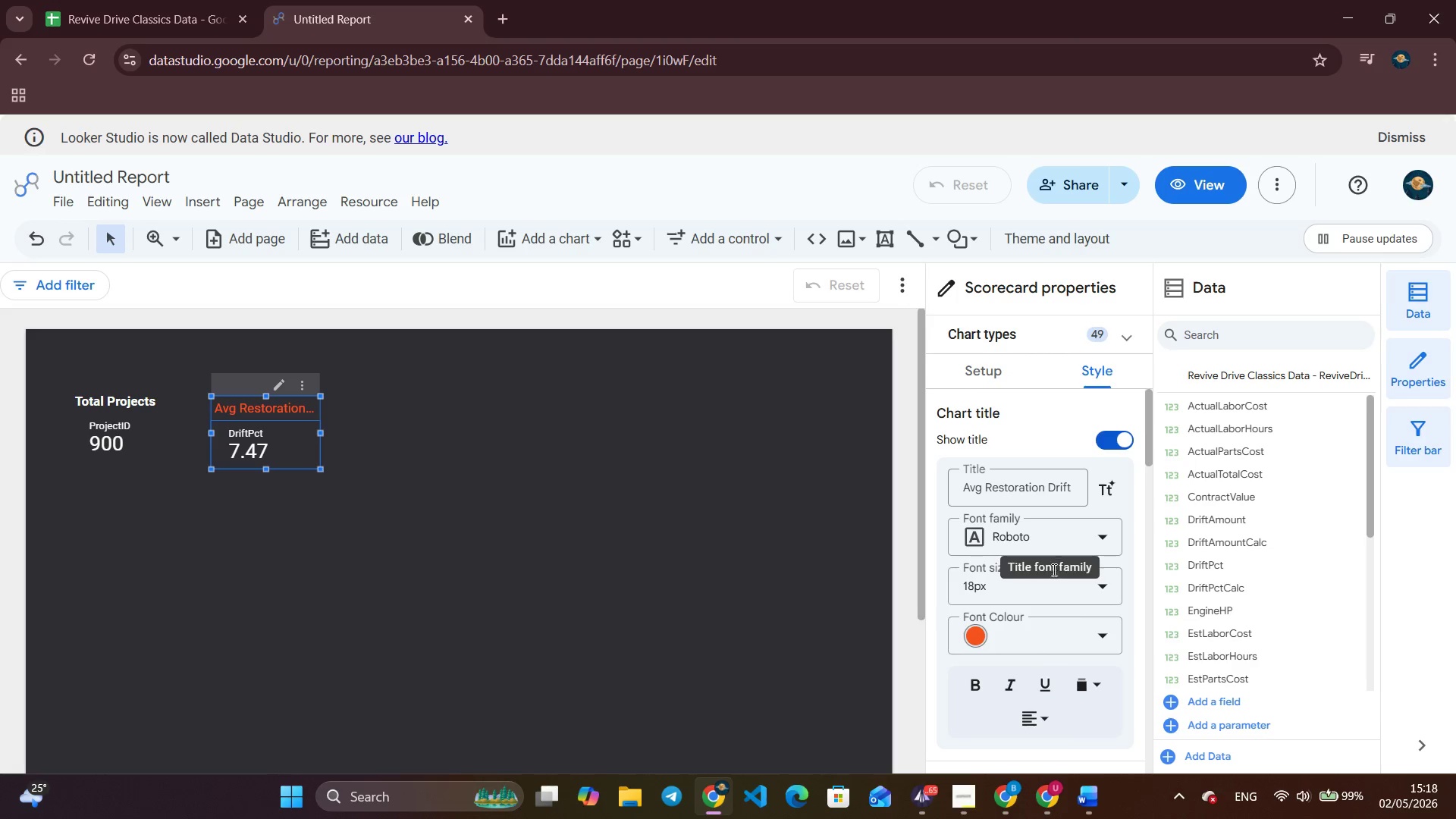 
left_click([1040, 648])
 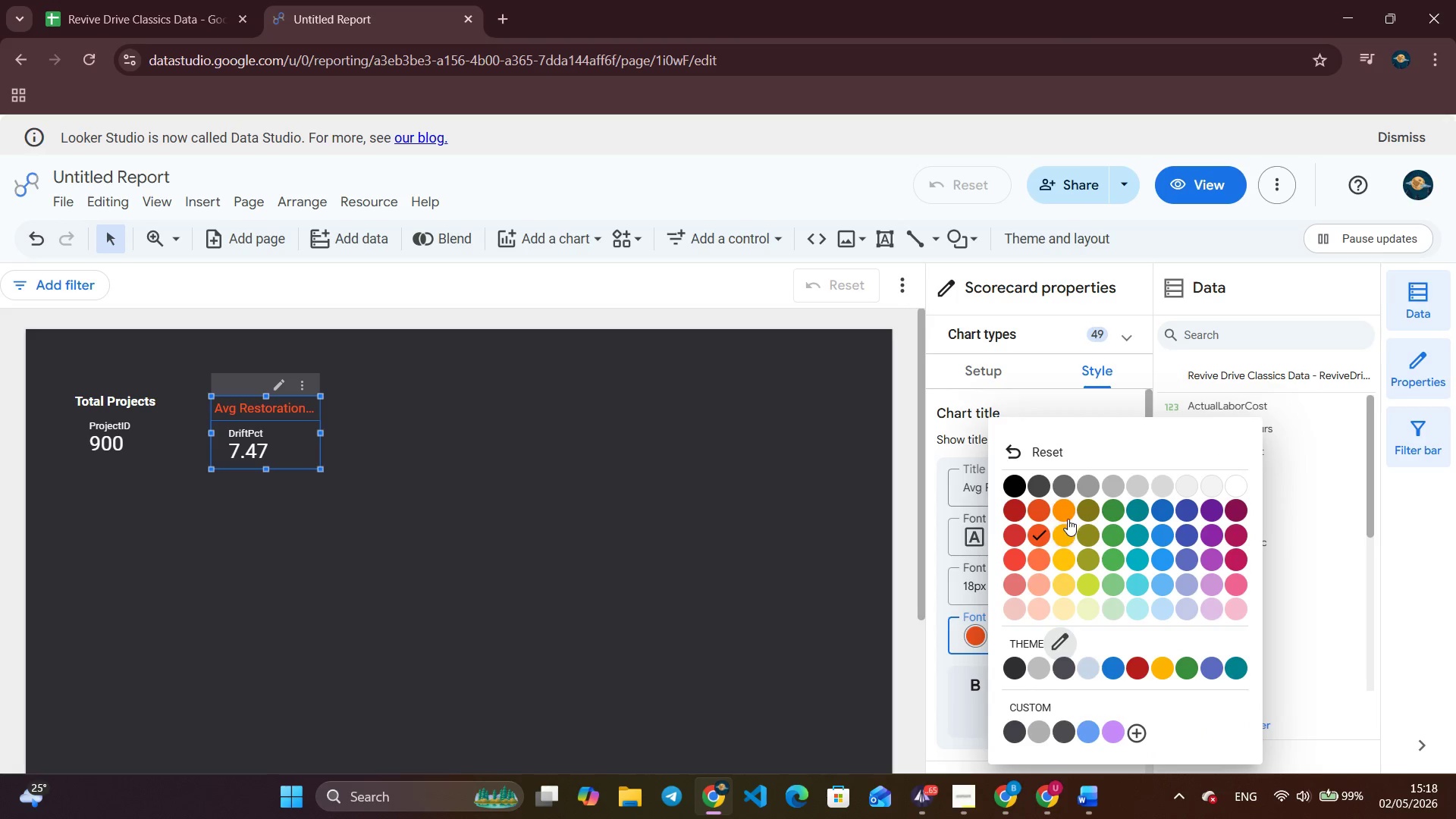 
left_click([1070, 514])
 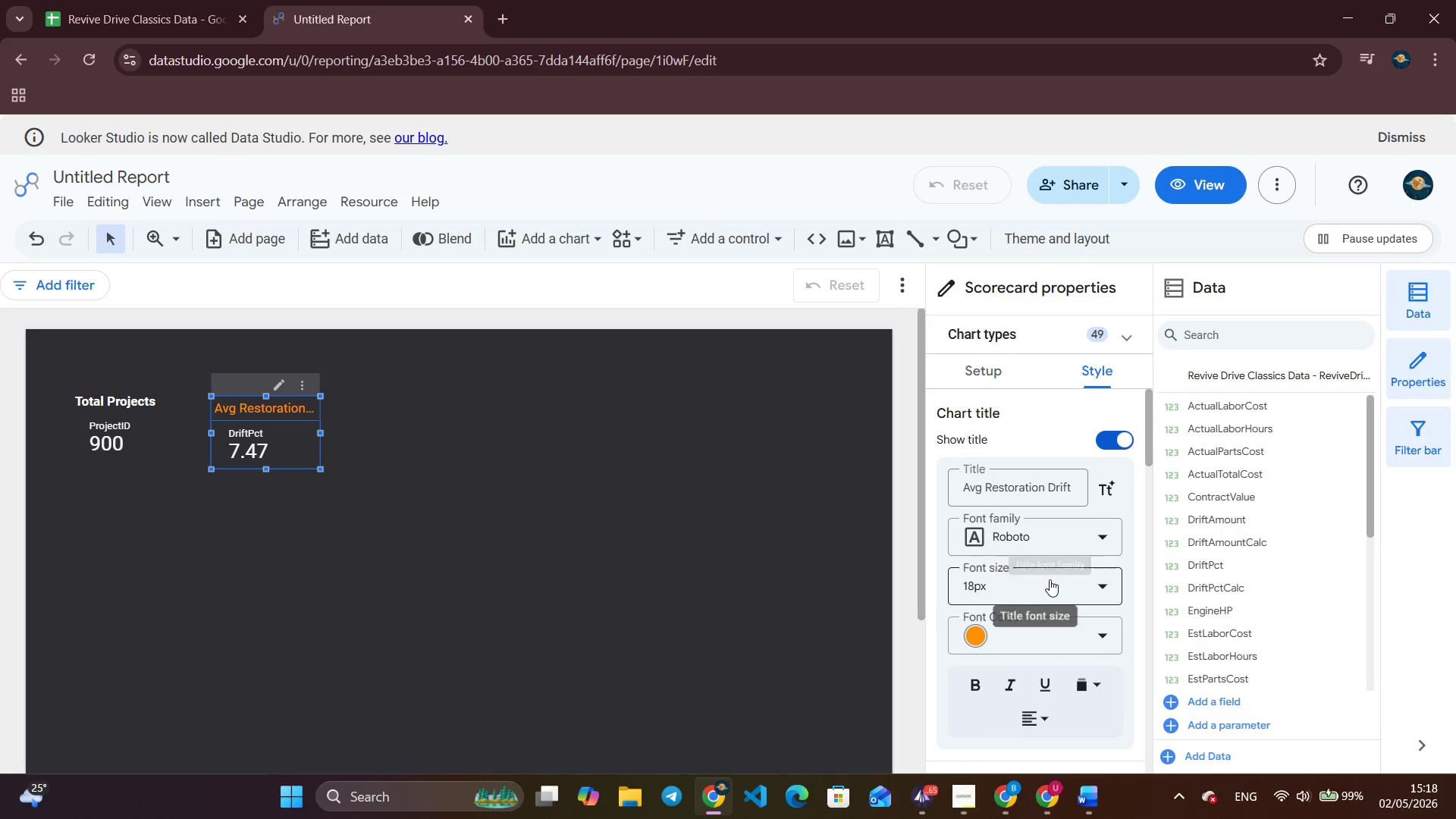 
scroll: coordinate [1049, 639], scroll_direction: down, amount: 6.0
 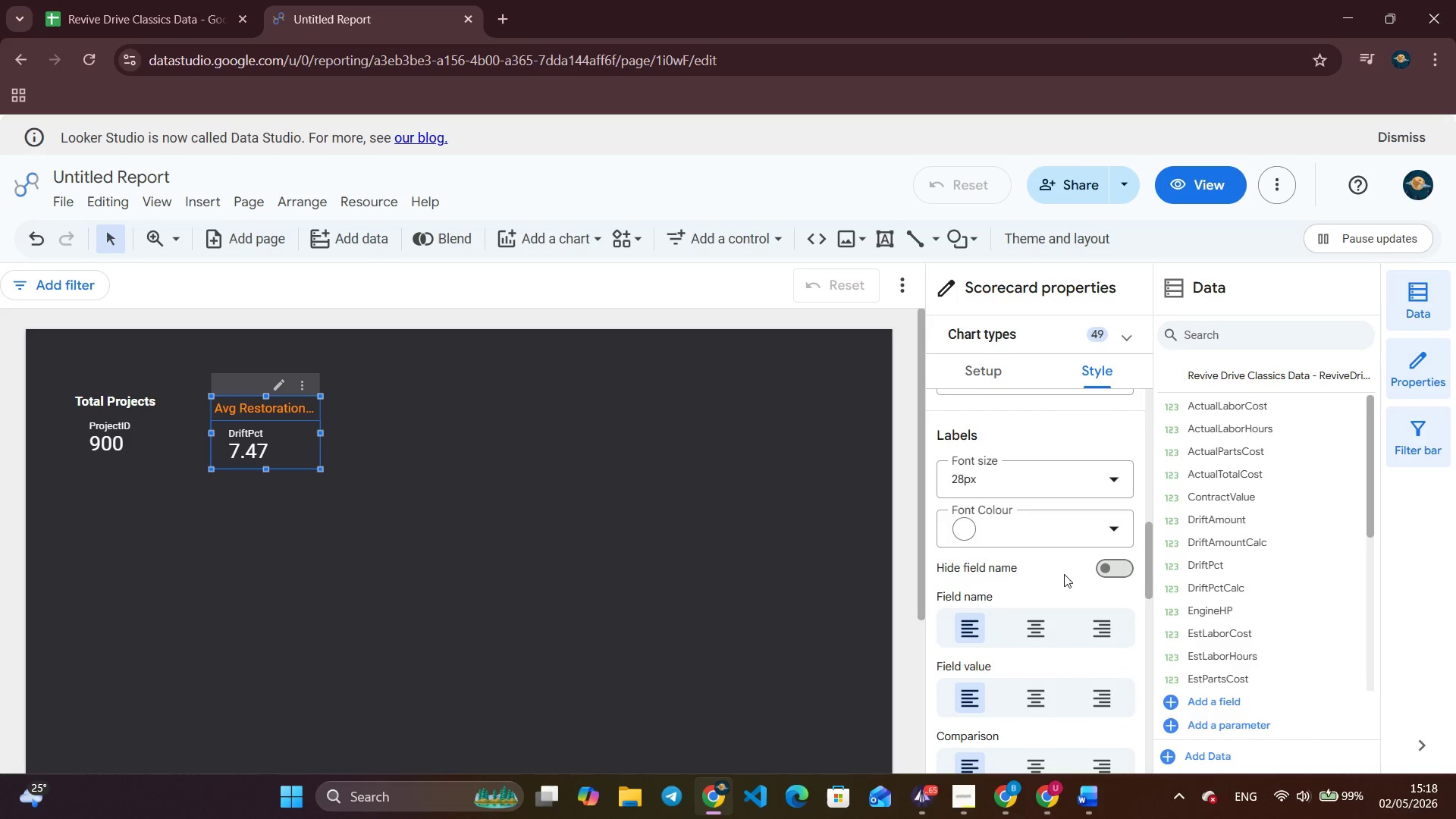 
left_click([1070, 544])
 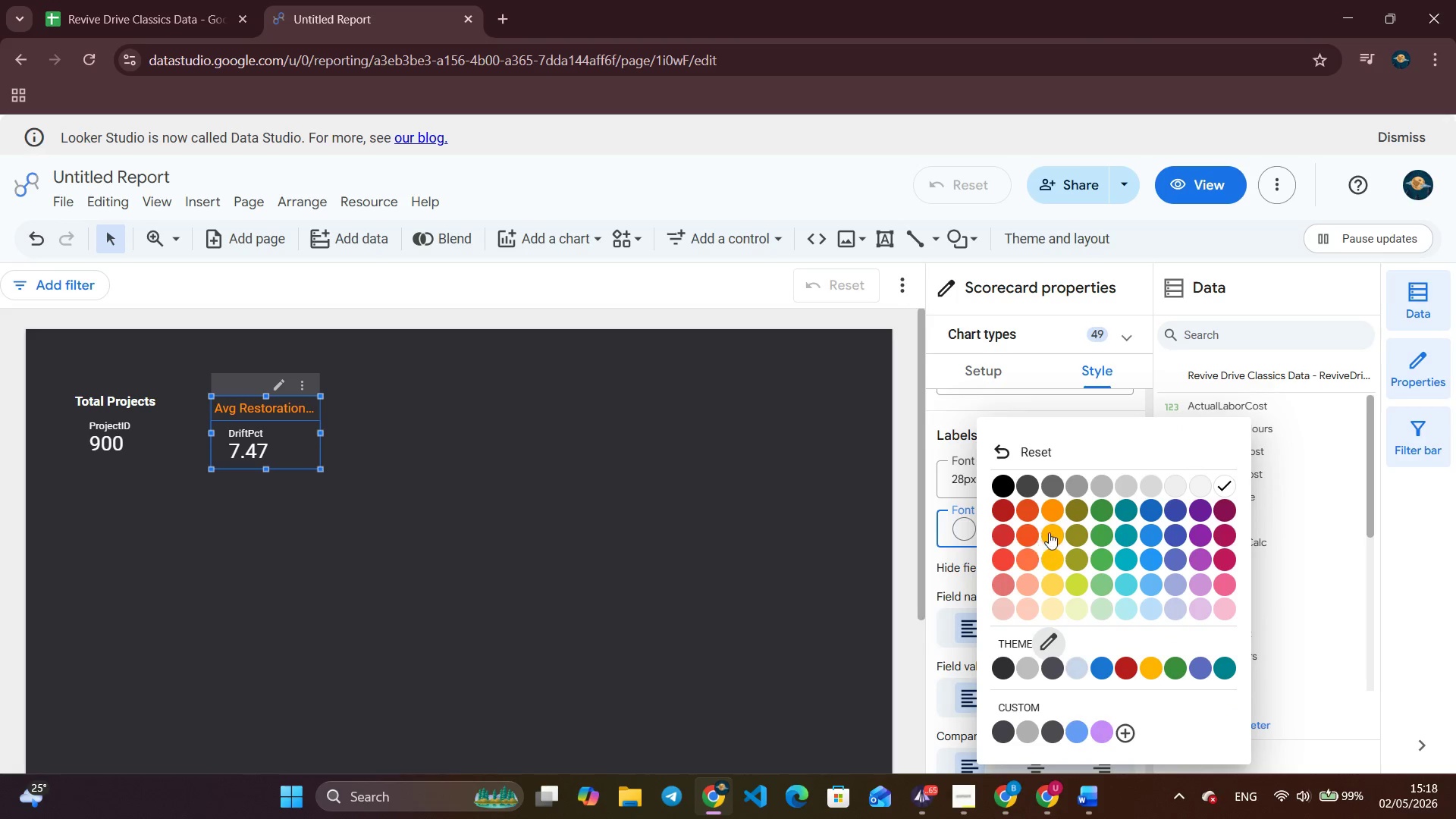 
left_click([1053, 532])
 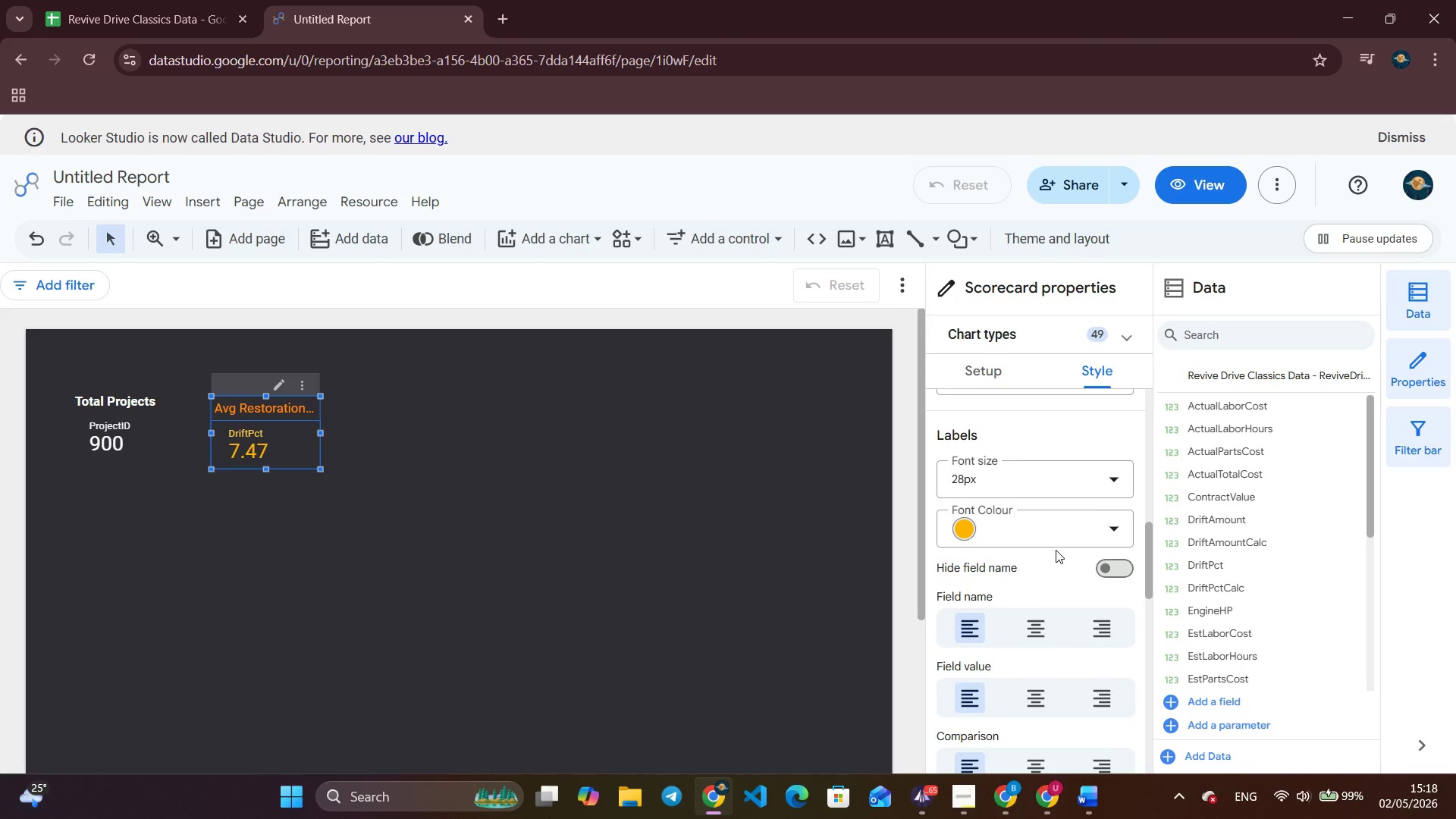 
left_click([1063, 513])
 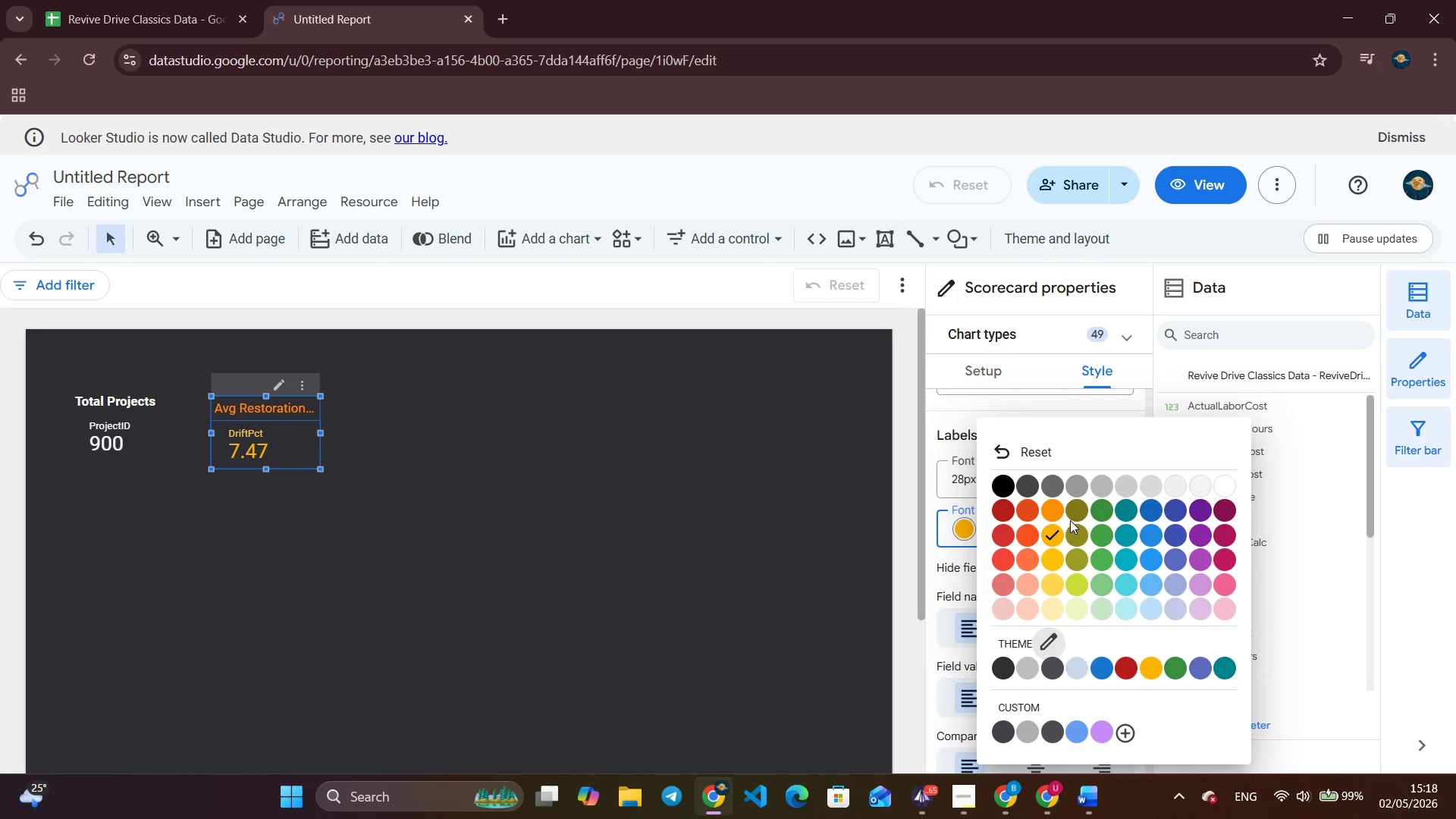 
left_click([1057, 512])
 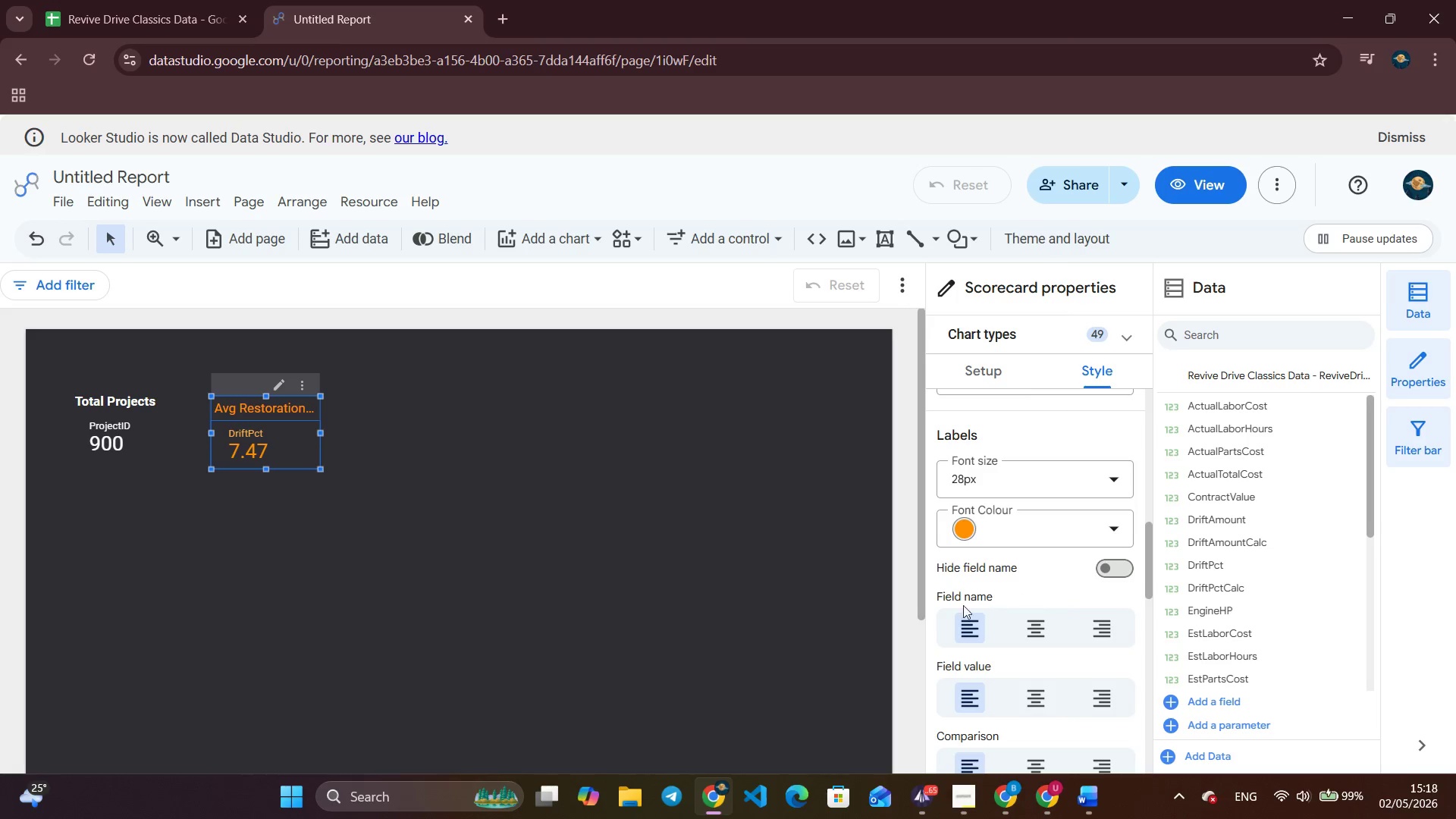 
left_click([642, 570])
 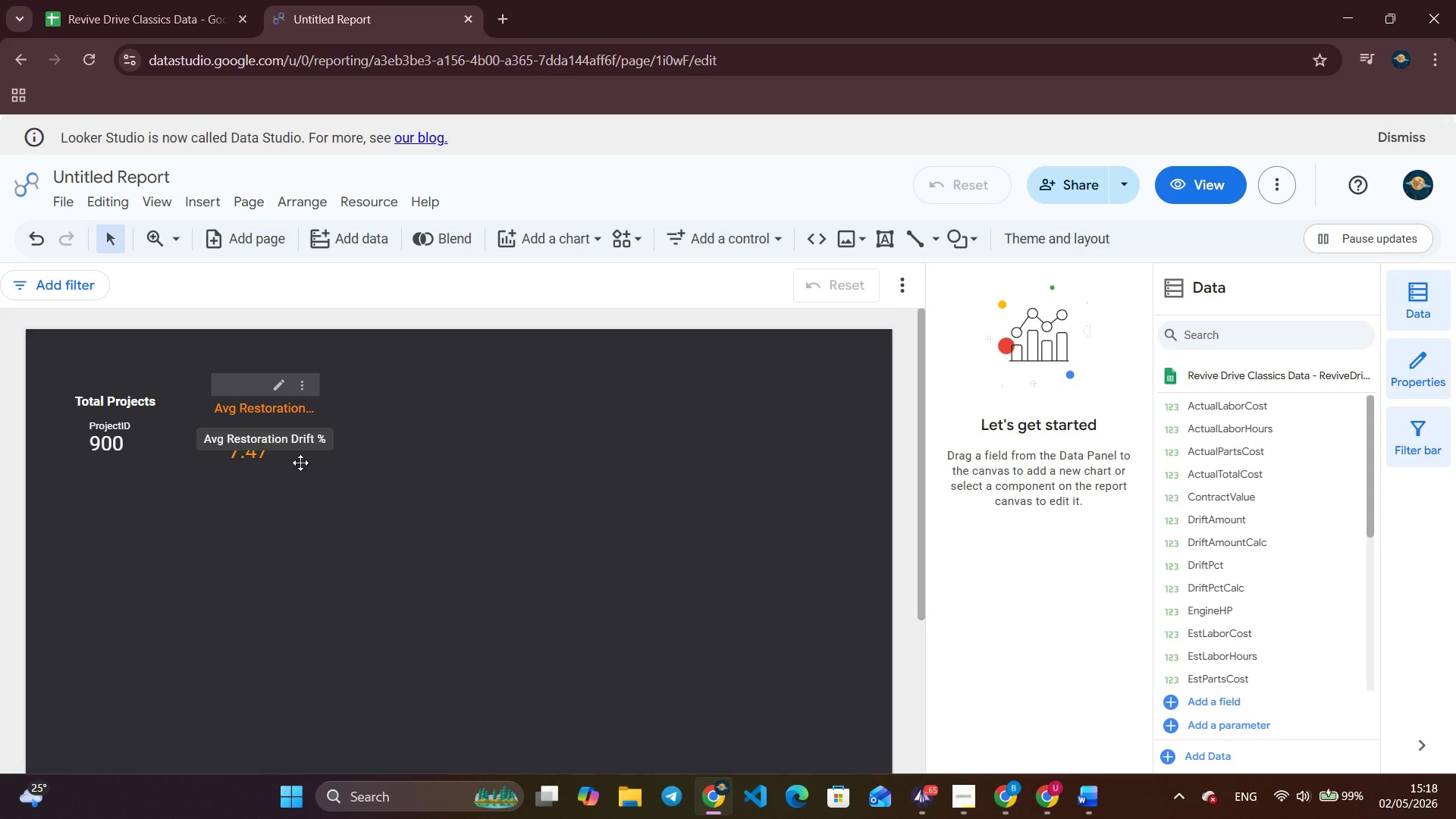 
left_click([290, 438])
 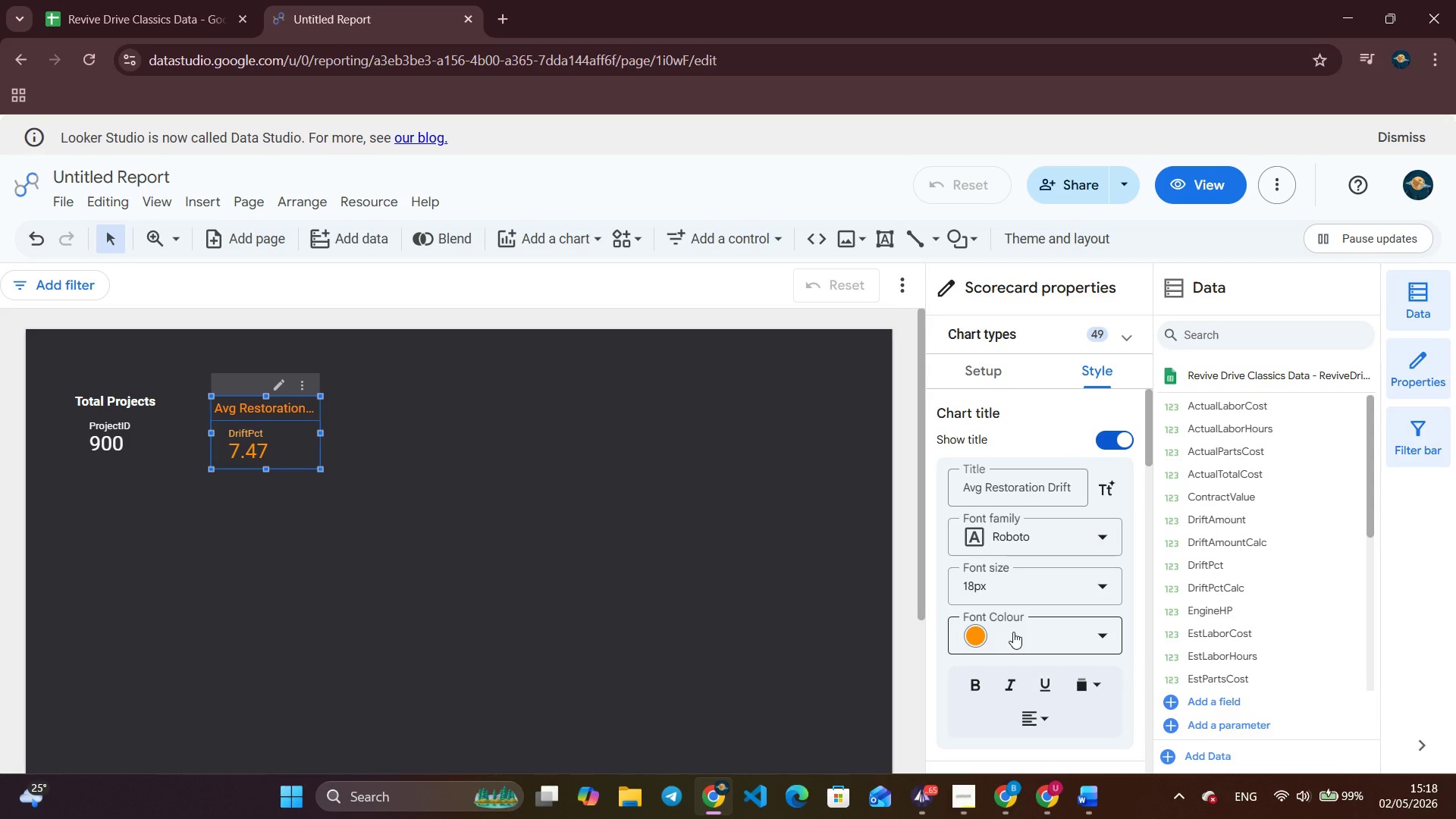 
scroll: coordinate [1013, 632], scroll_direction: up, amount: 7.0
 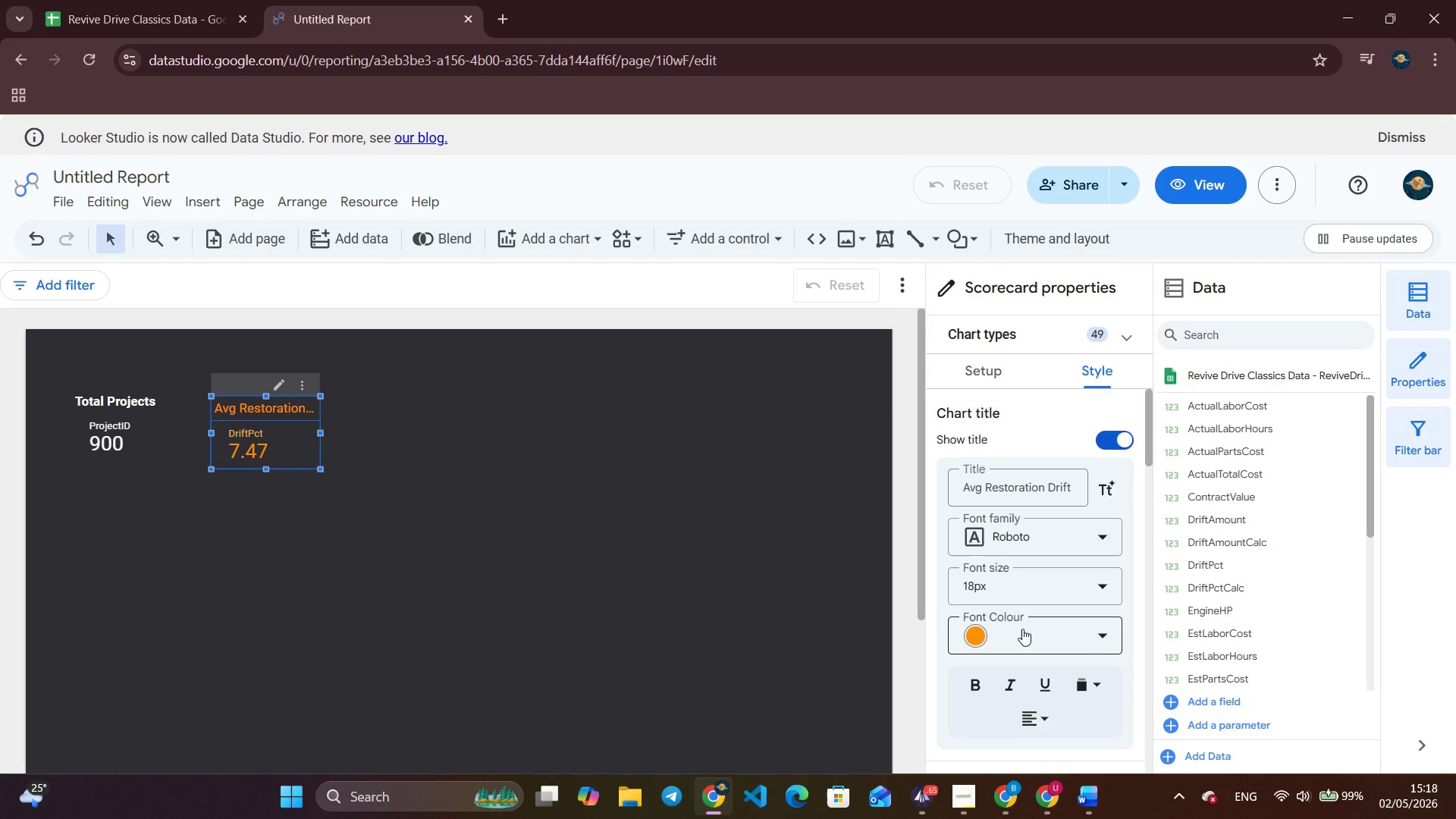 
scroll: coordinate [1027, 634], scroll_direction: down, amount: 12.0
 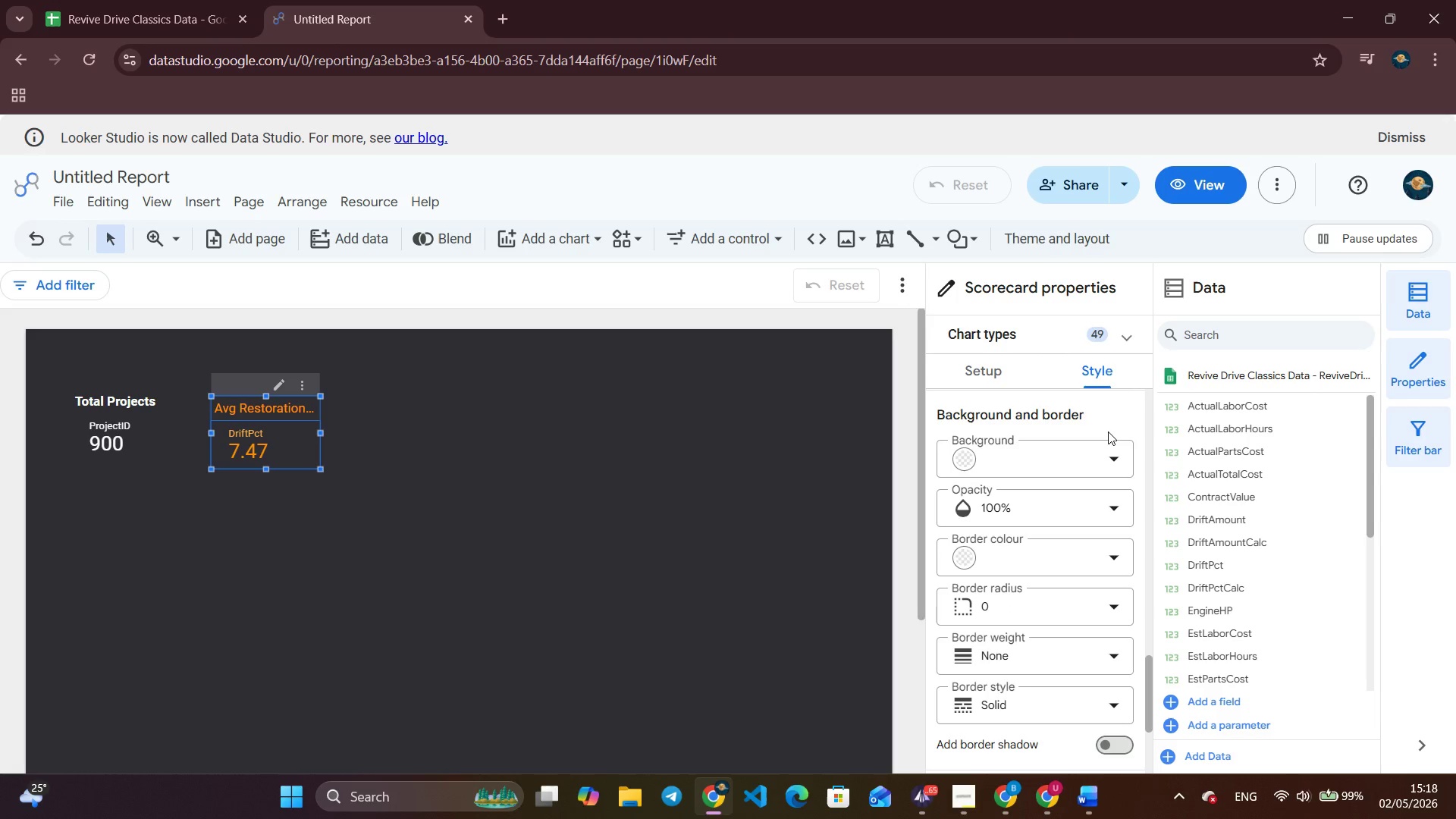 
left_click([1103, 467])
 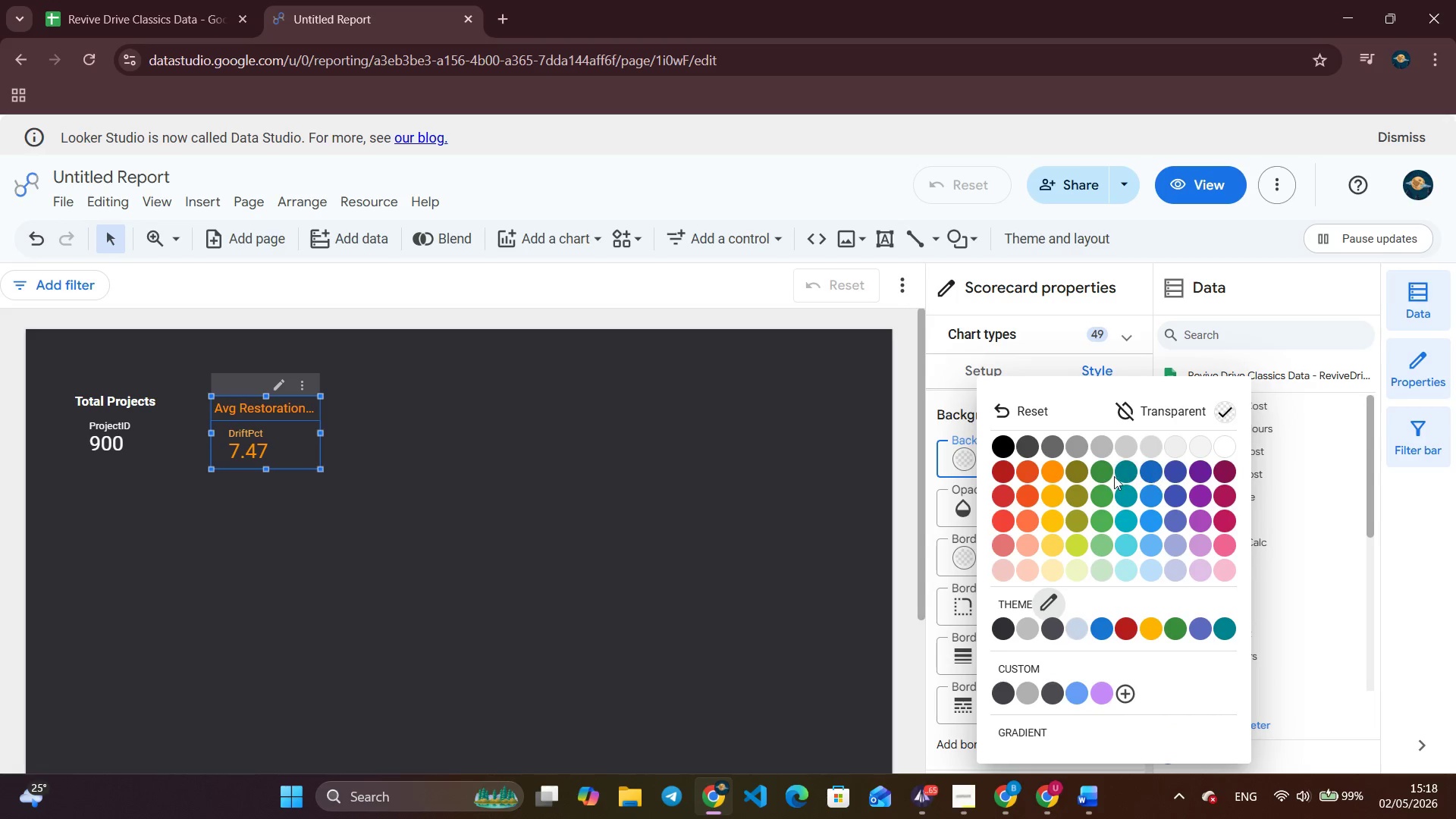 
left_click([1051, 446])
 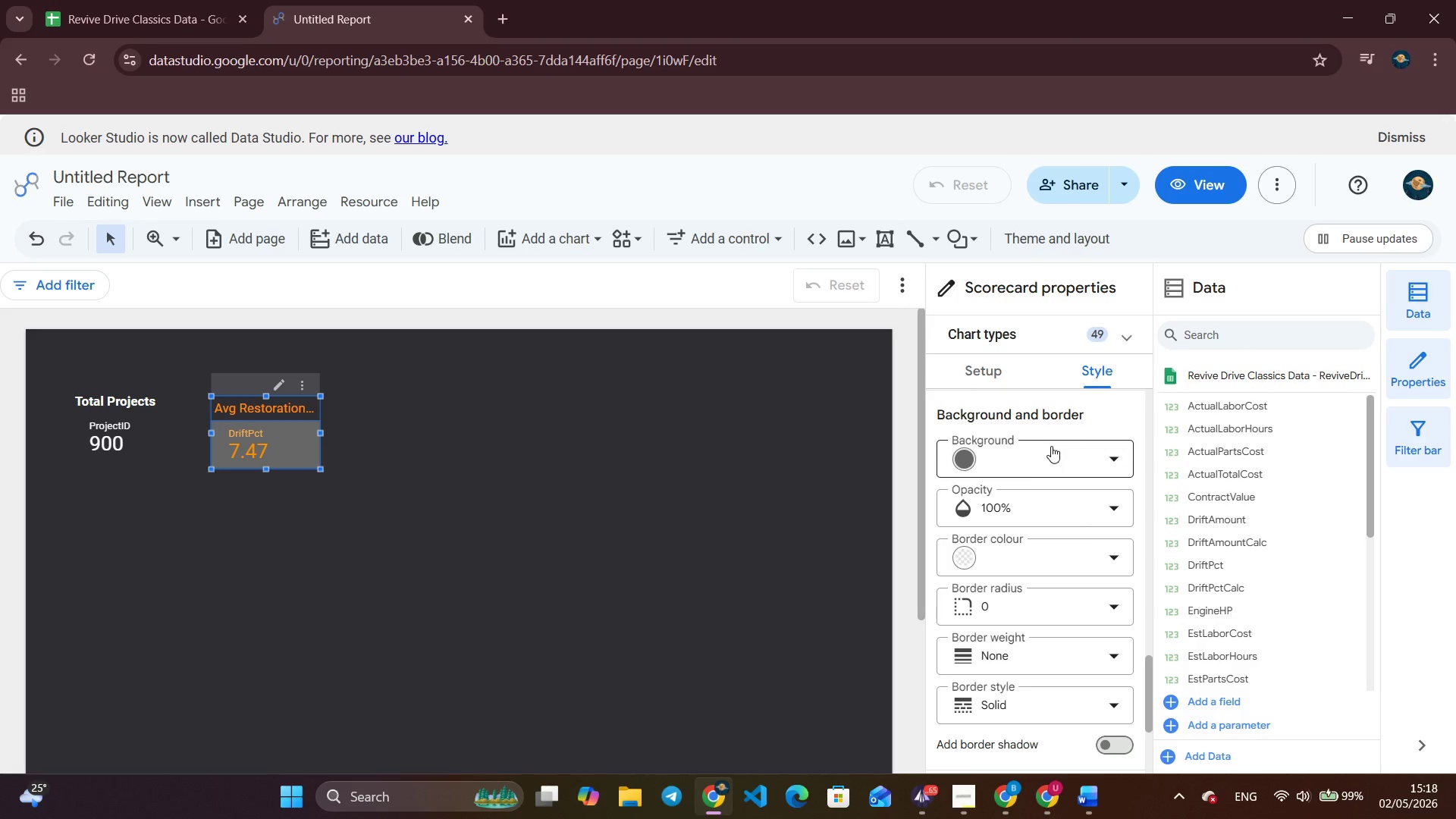 
left_click([708, 536])
 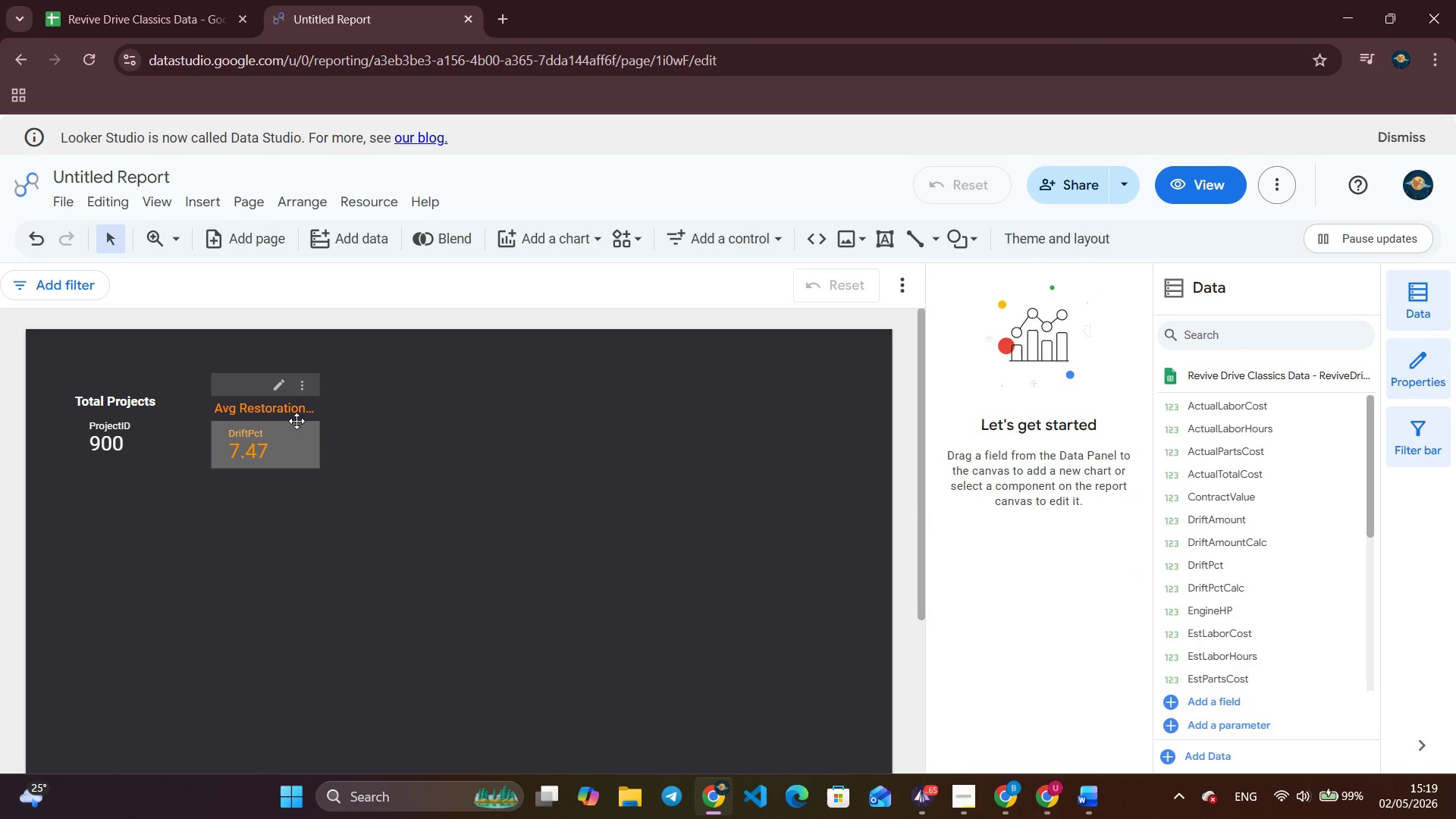 
left_click([290, 406])
 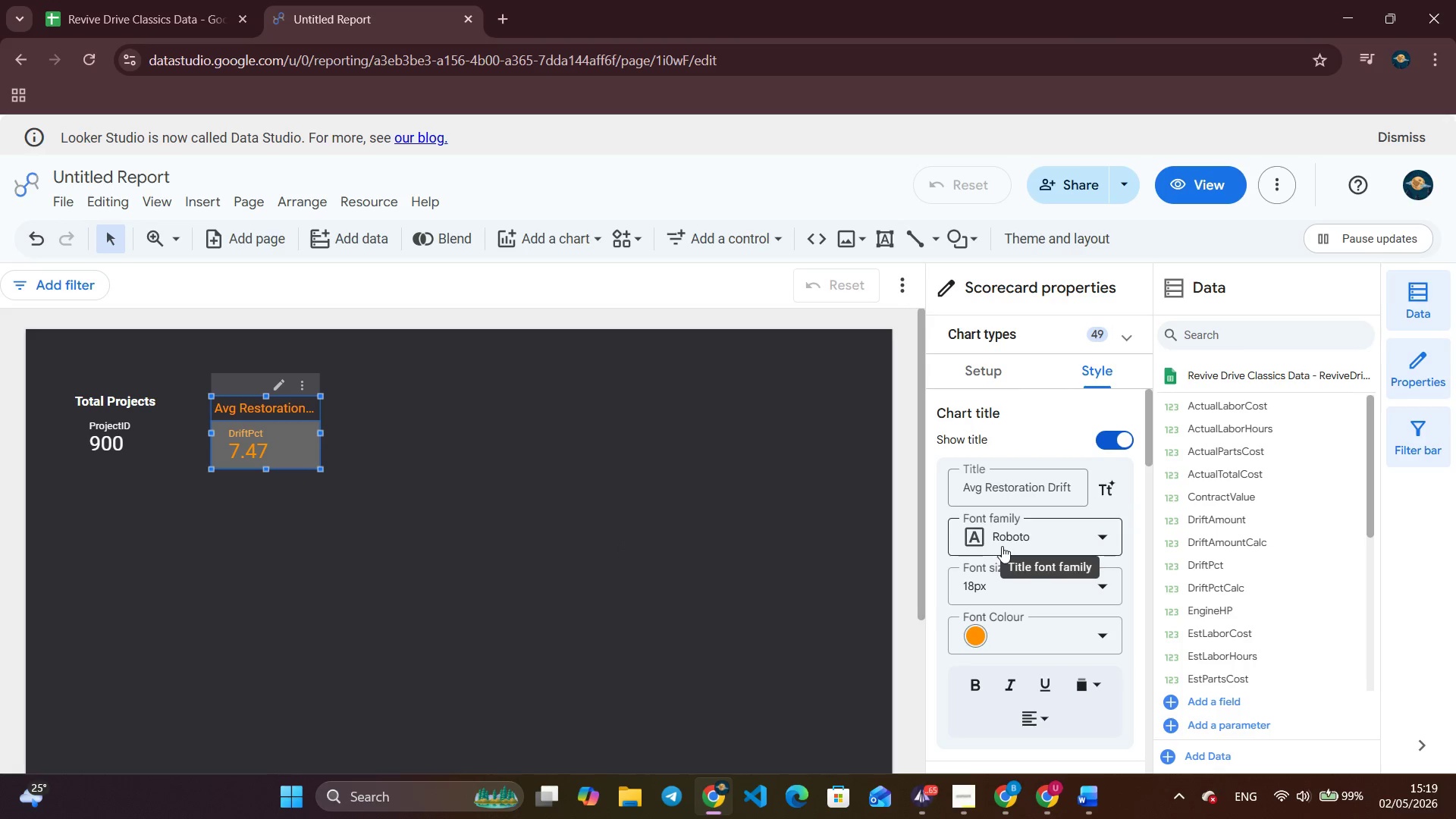 
scroll: coordinate [992, 649], scroll_direction: down, amount: 9.0
 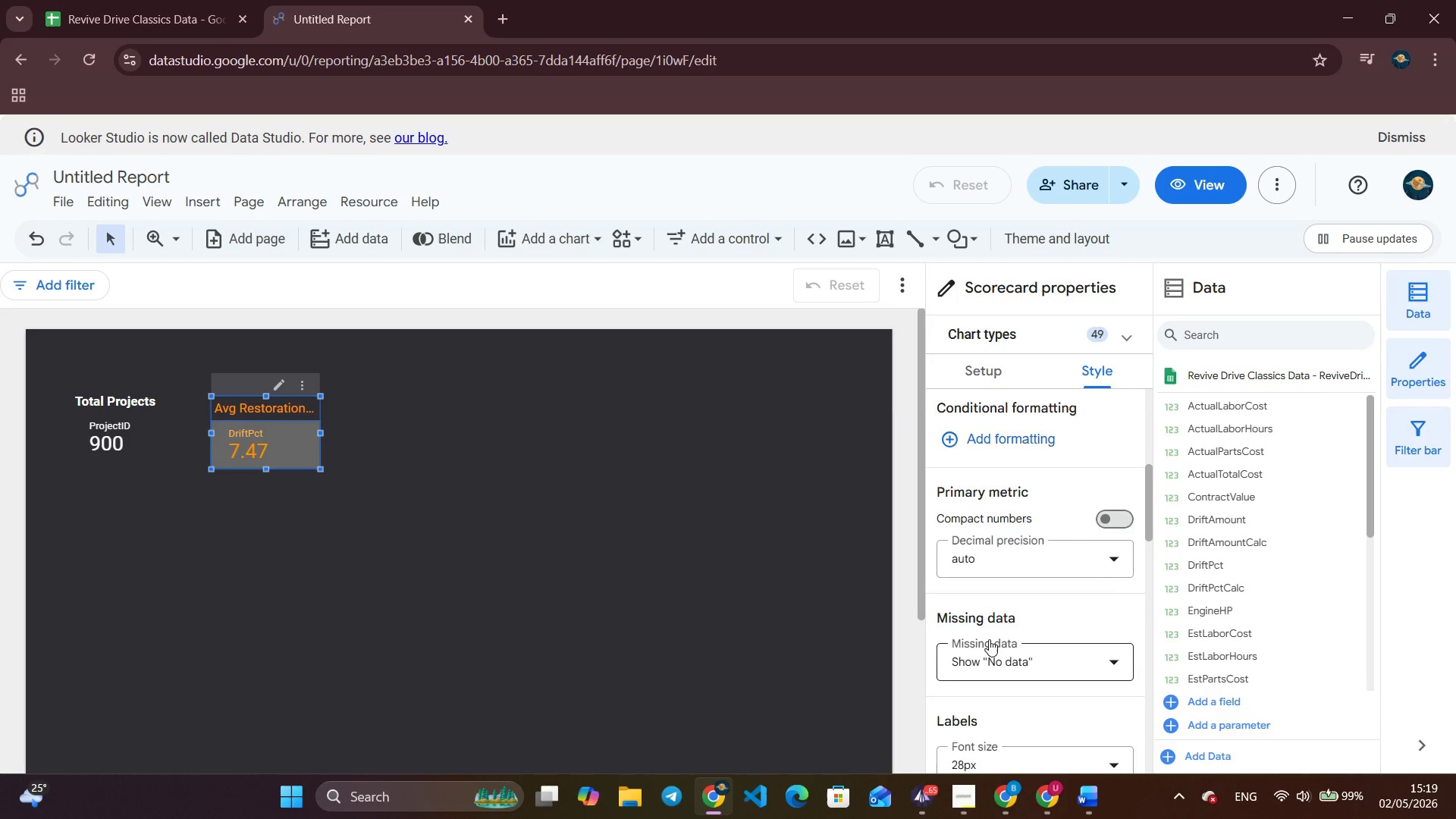 
scroll: coordinate [989, 639], scroll_direction: up, amount: 6.0
 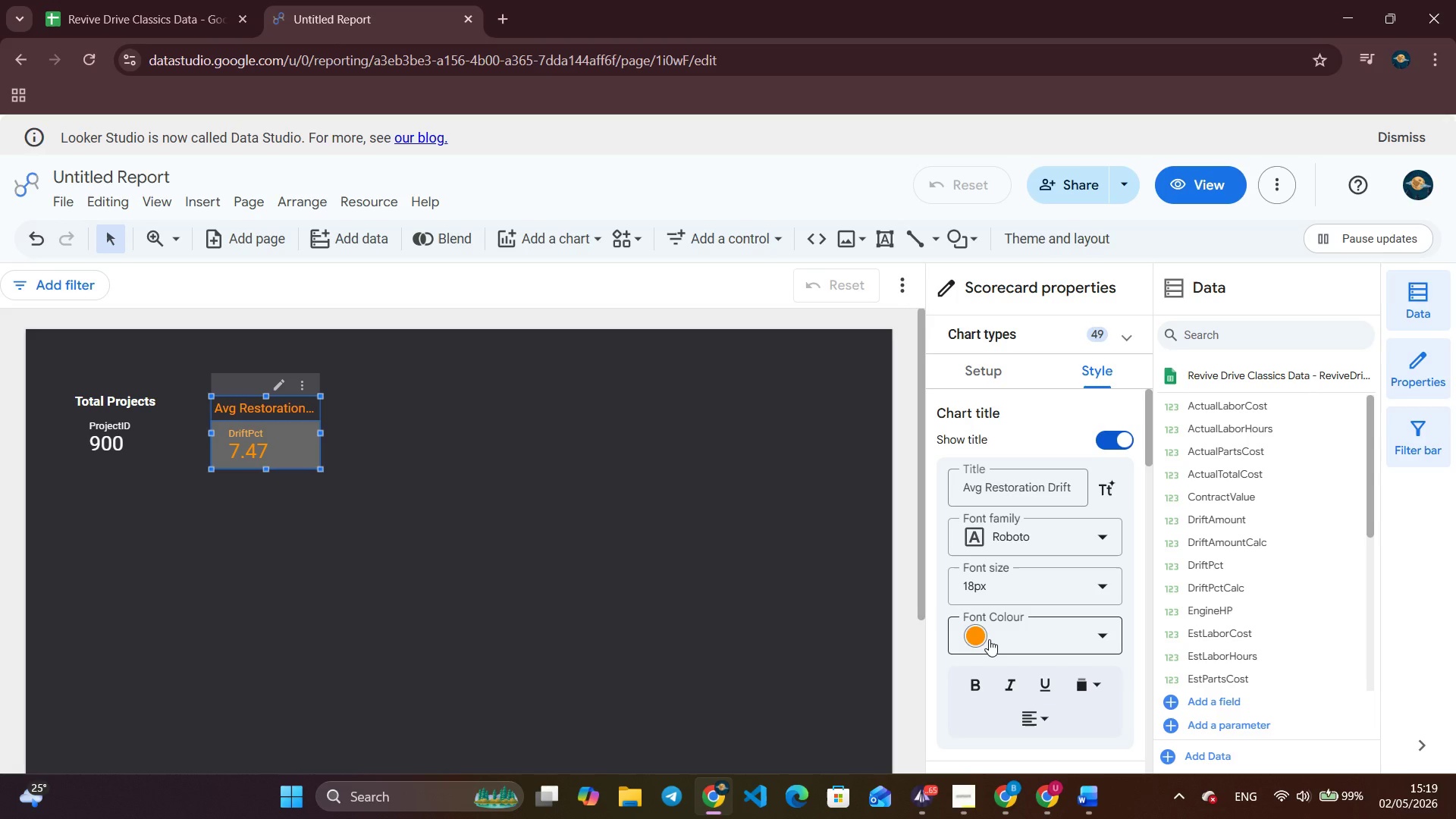 
scroll: coordinate [1006, 621], scroll_direction: down, amount: 11.0
 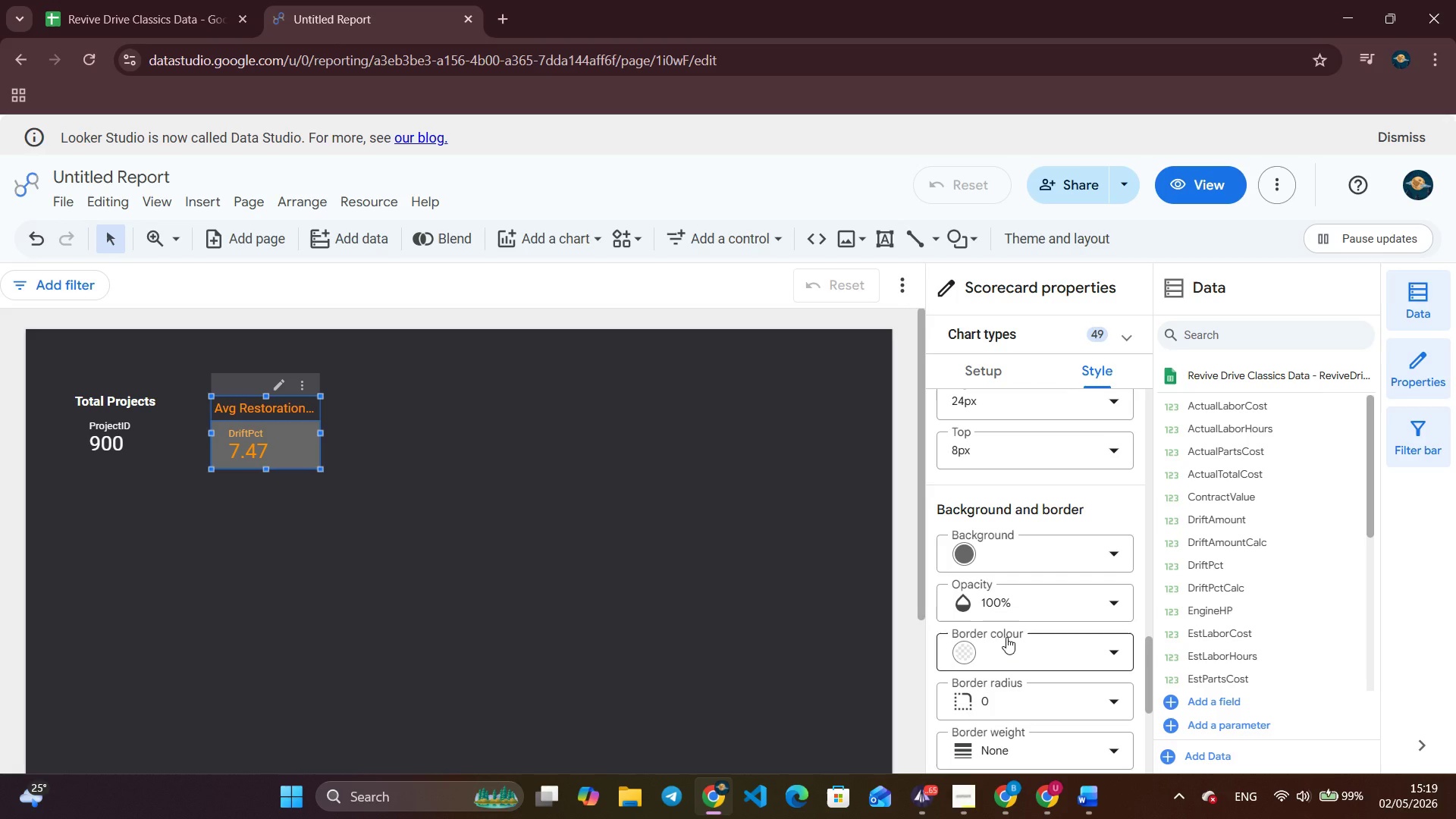 
left_click([1004, 636])
 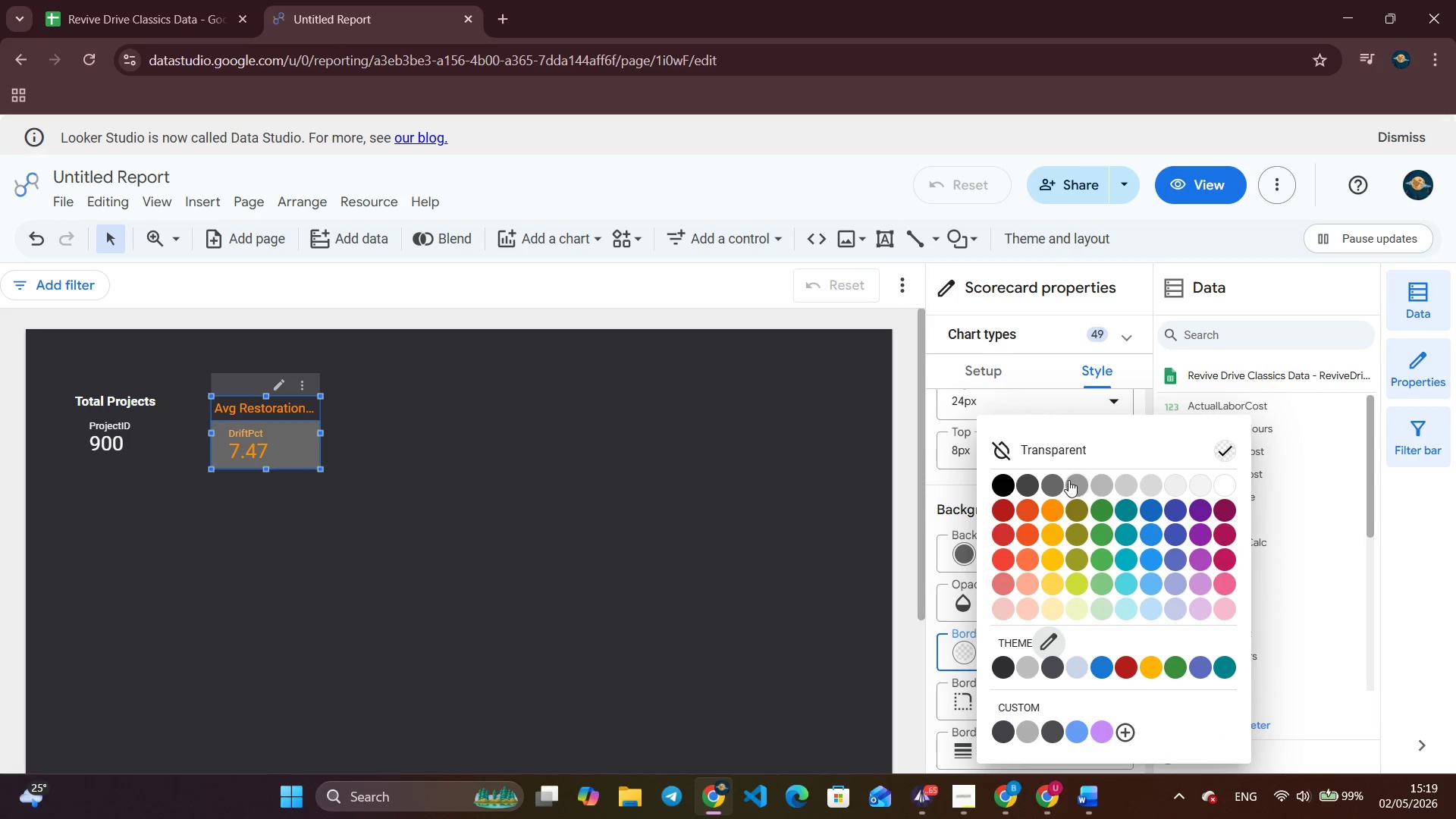 
left_click([1080, 483])
 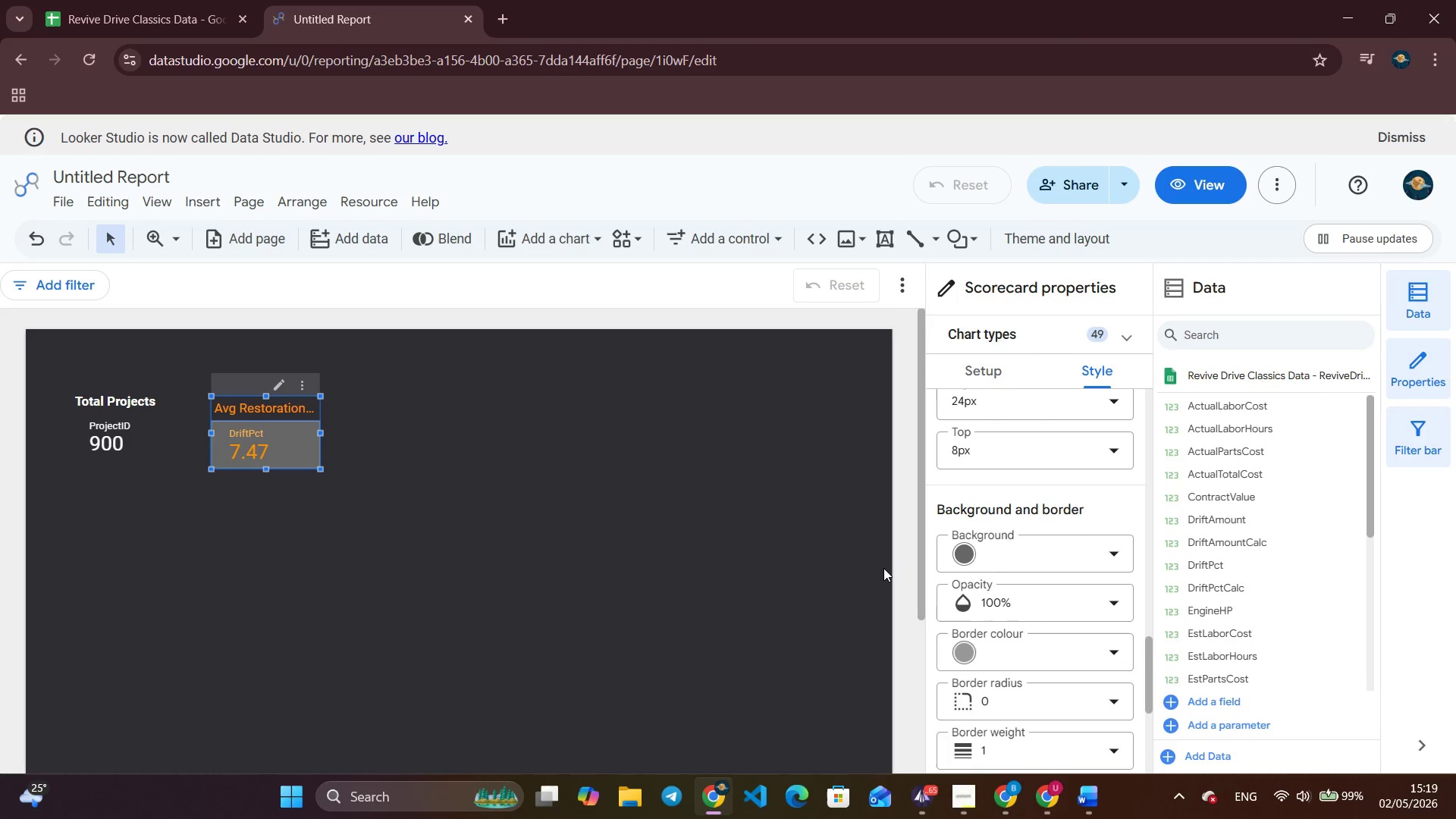 
left_click([415, 672])
 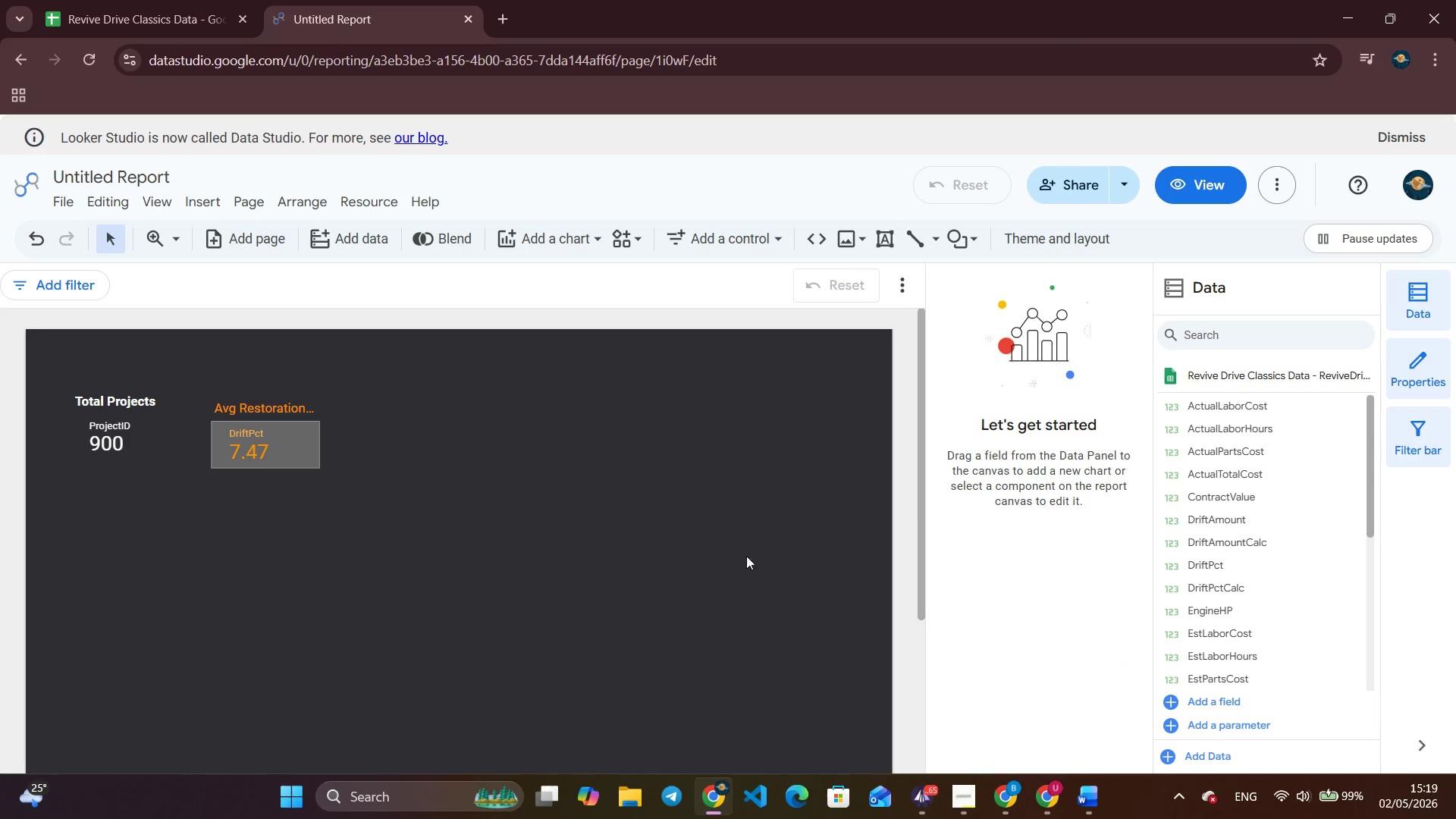 
left_click([1085, 241])
 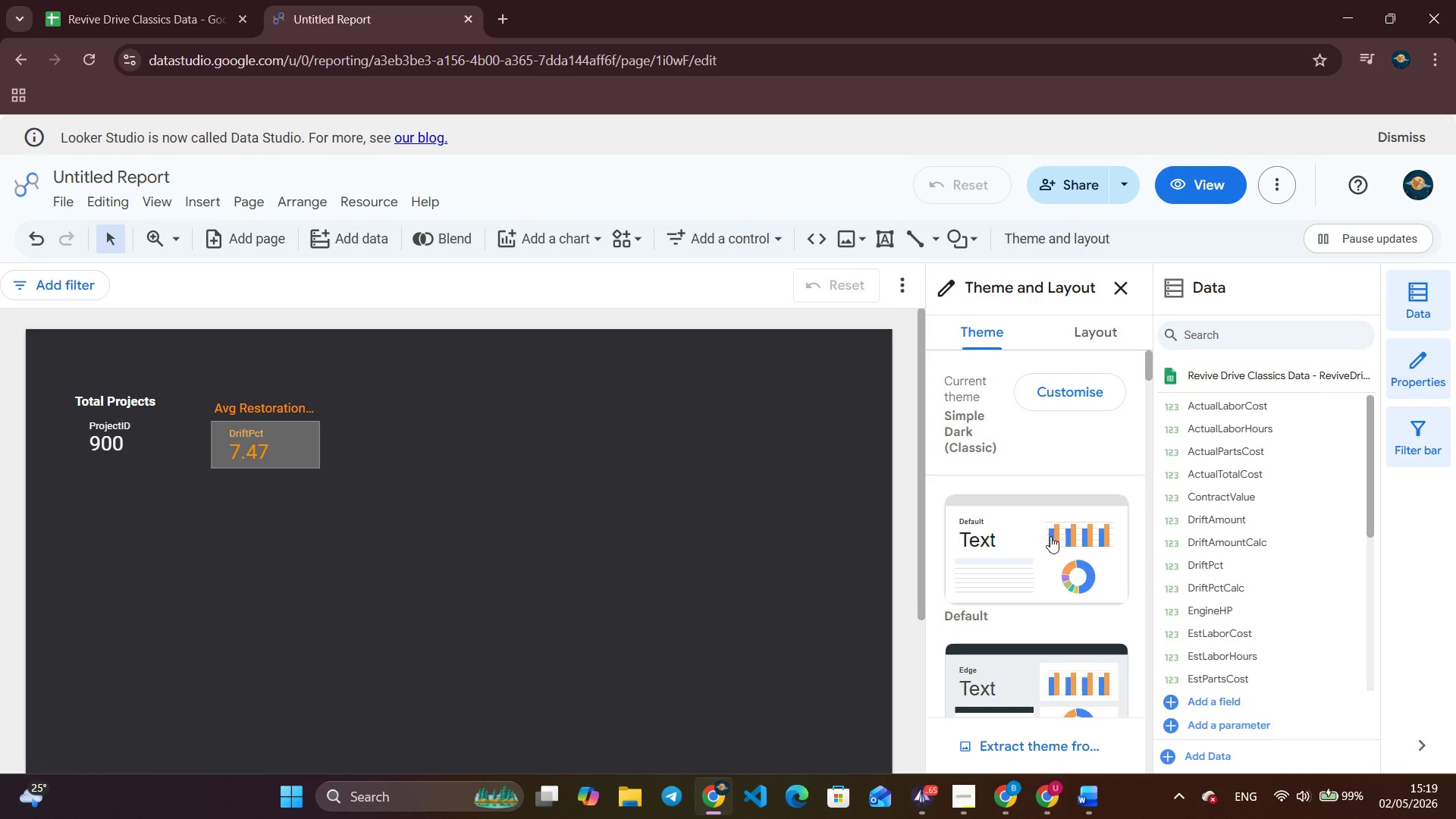 
scroll: coordinate [1053, 601], scroll_direction: down, amount: 14.0
 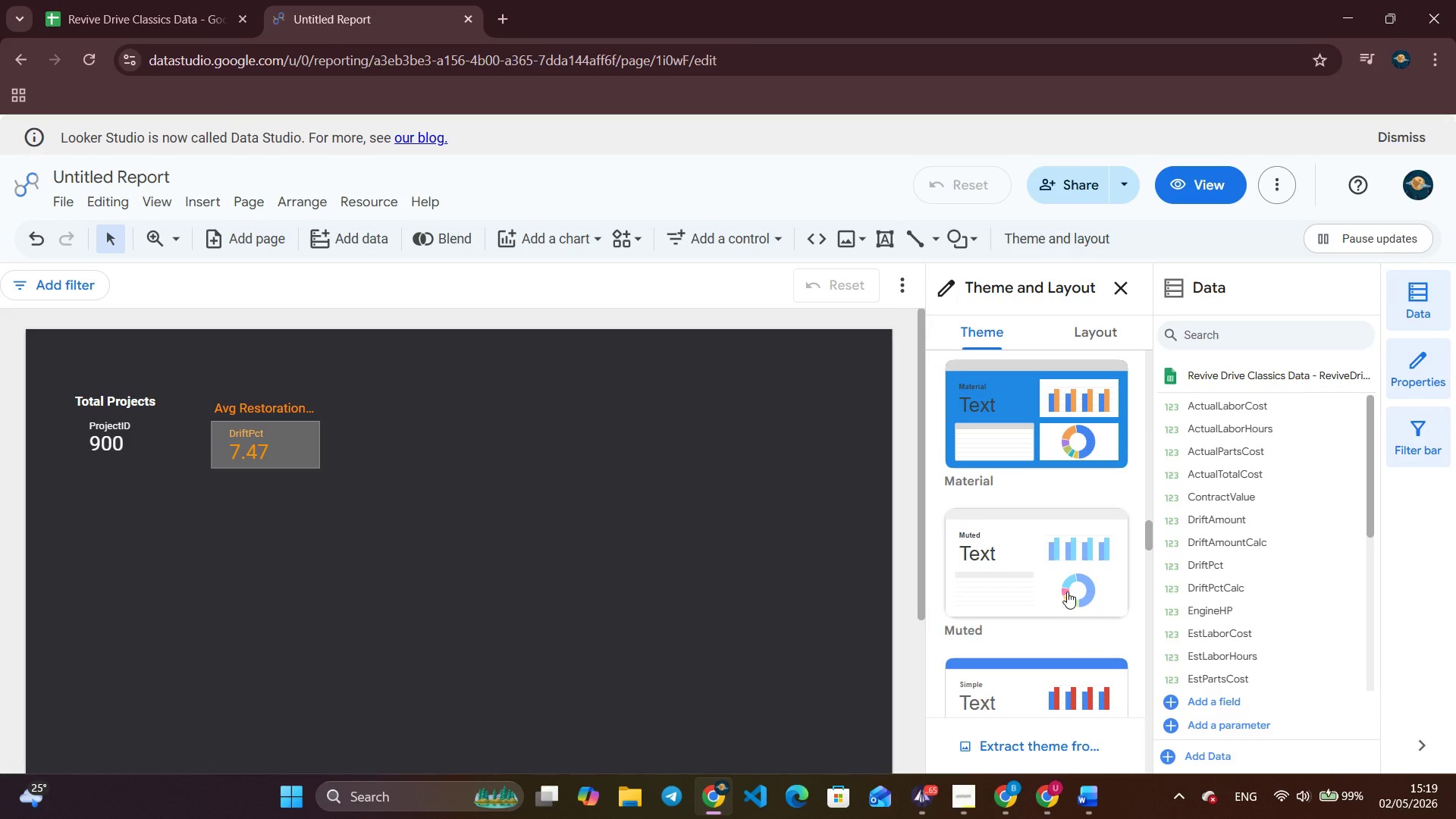 
left_click([1065, 467])
 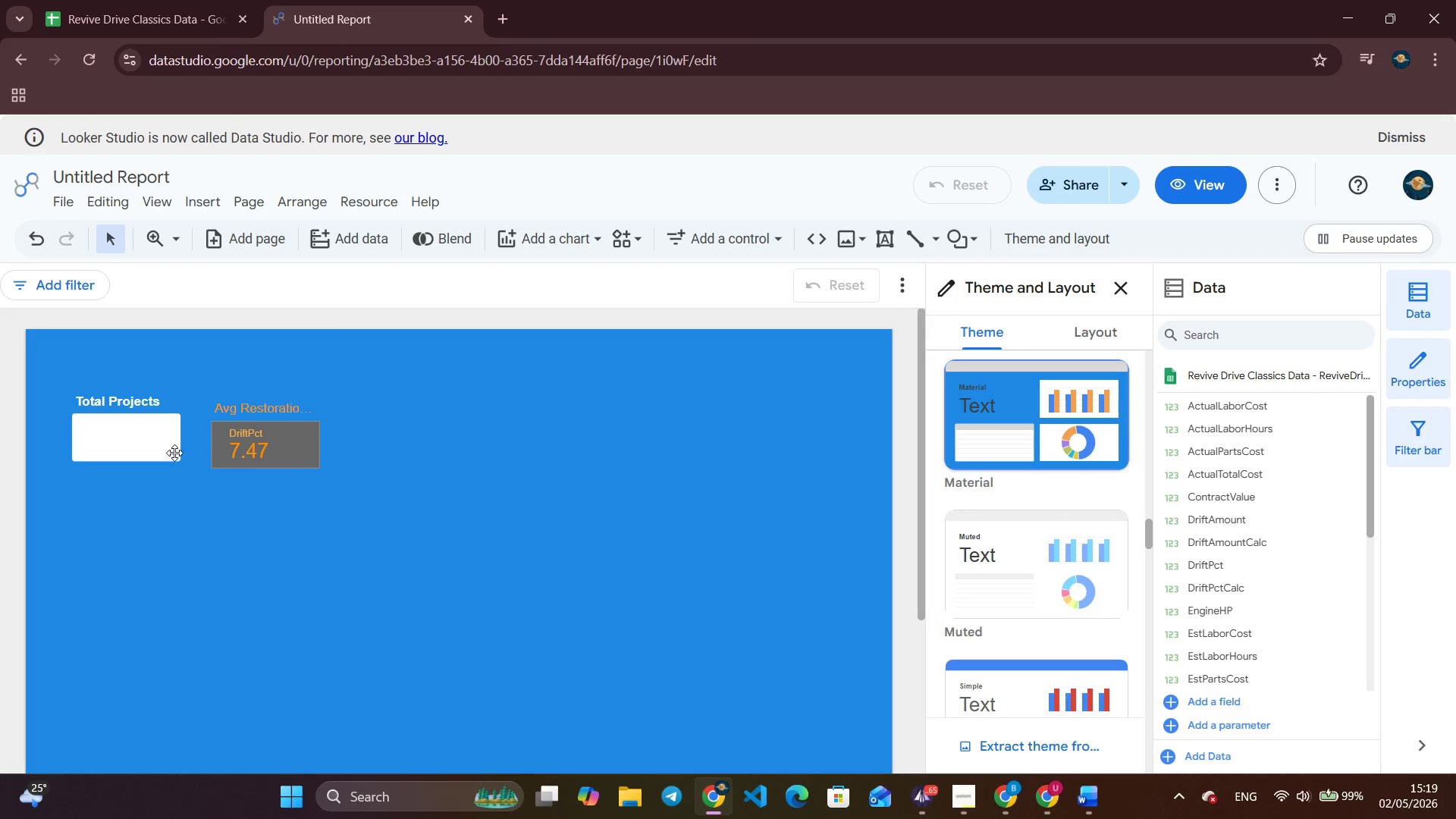 
wait(5.41)
 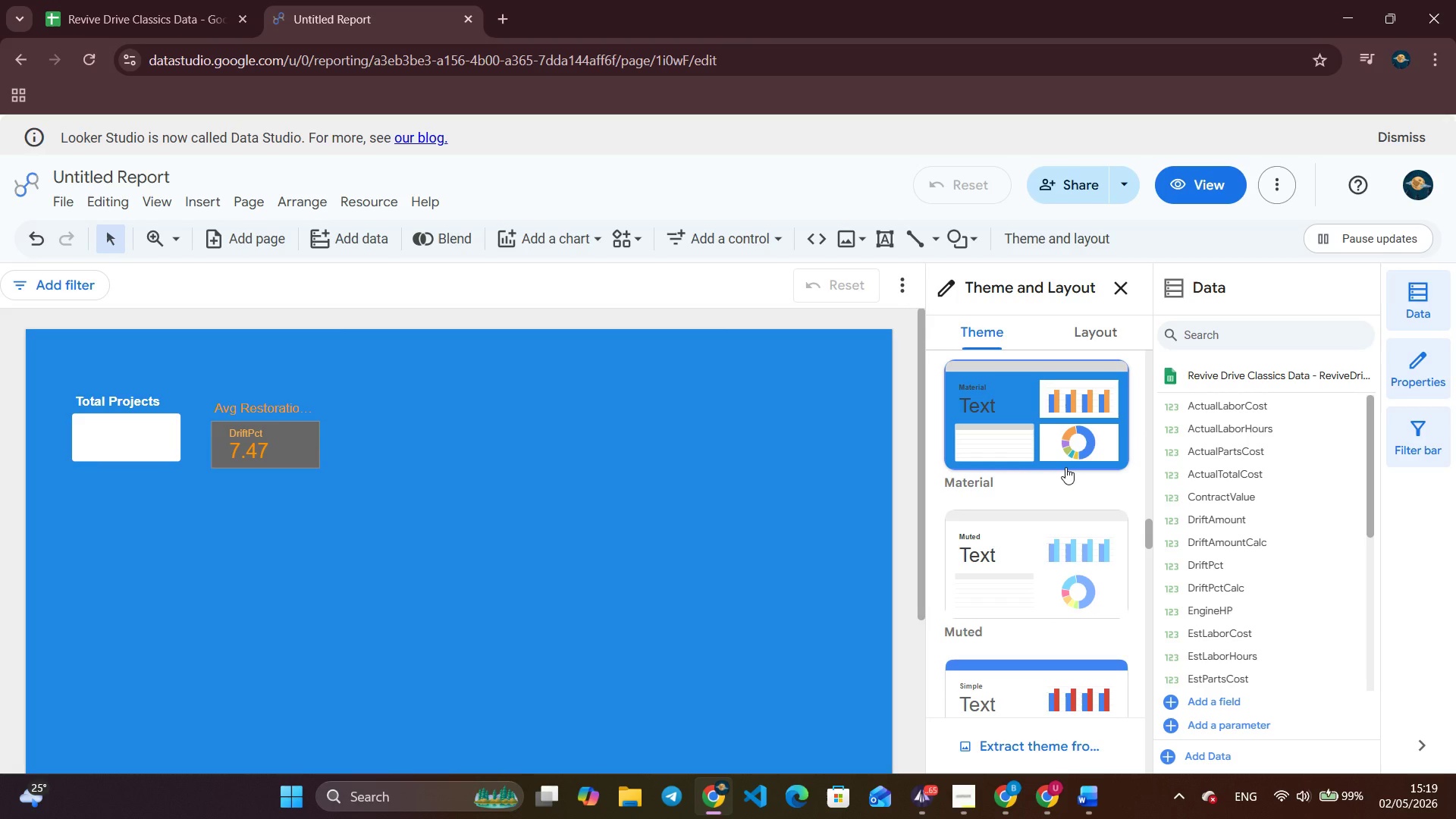 
left_click([307, 382])
 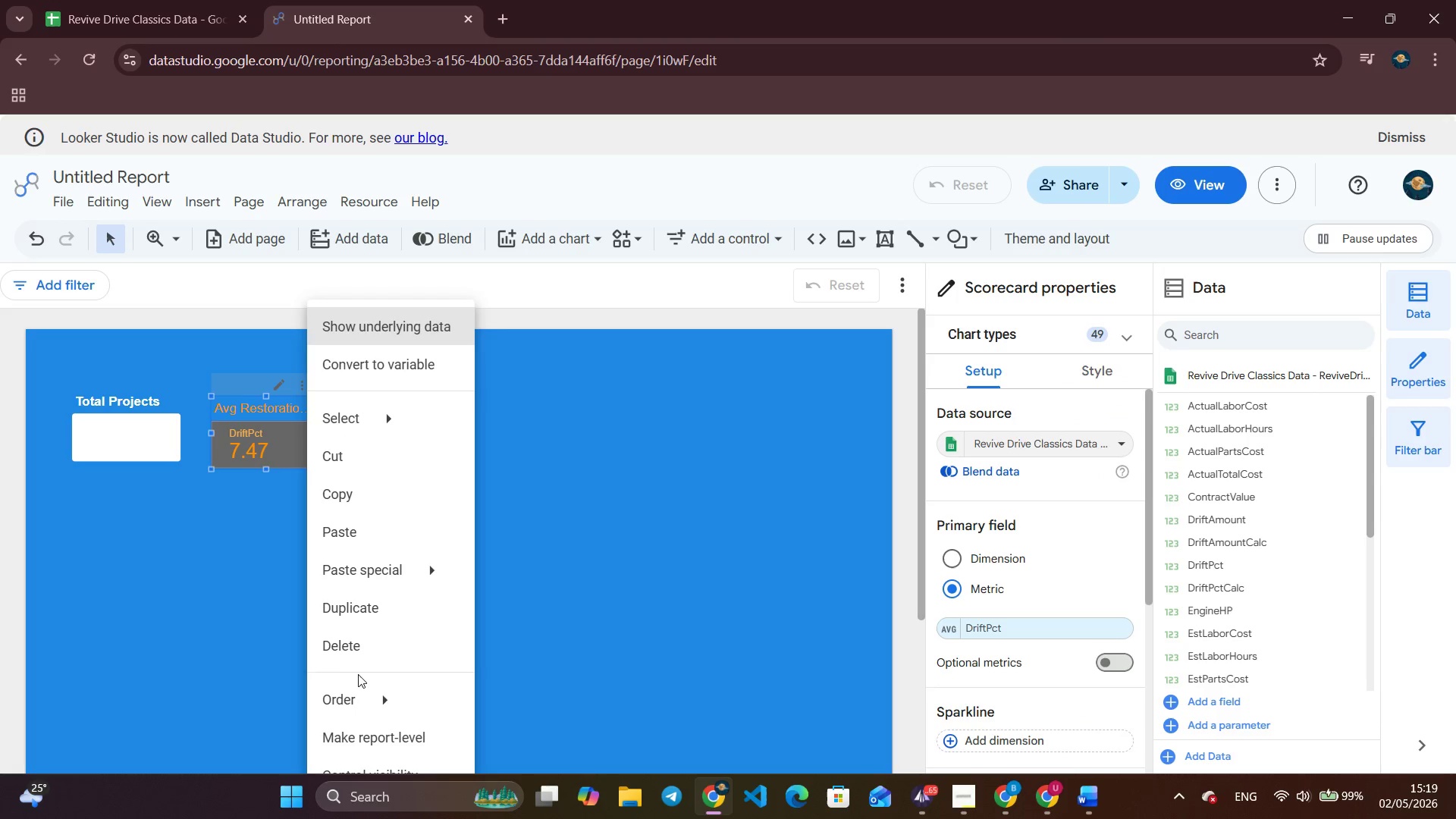 
left_click([372, 645])
 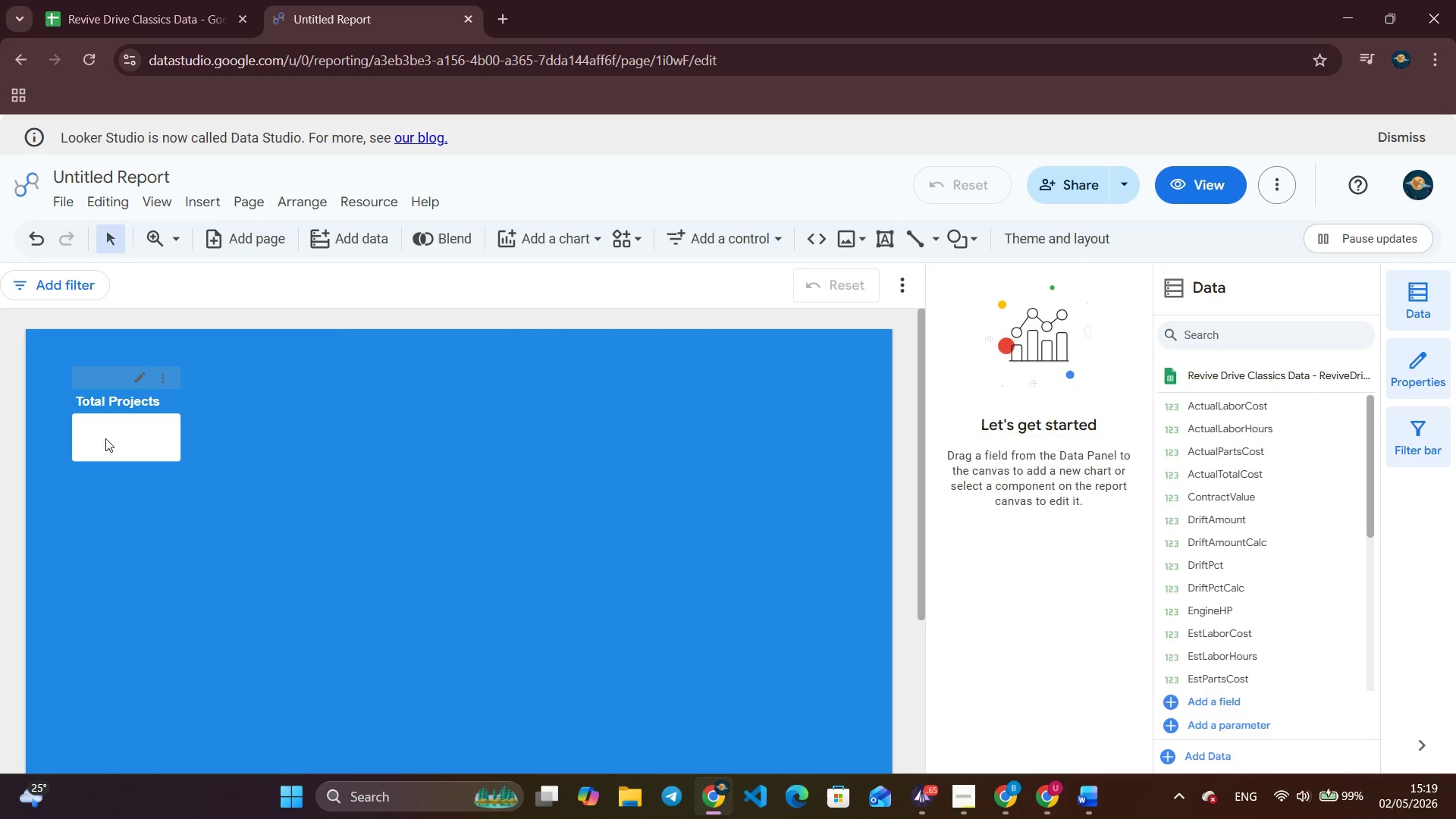 
left_click([139, 445])
 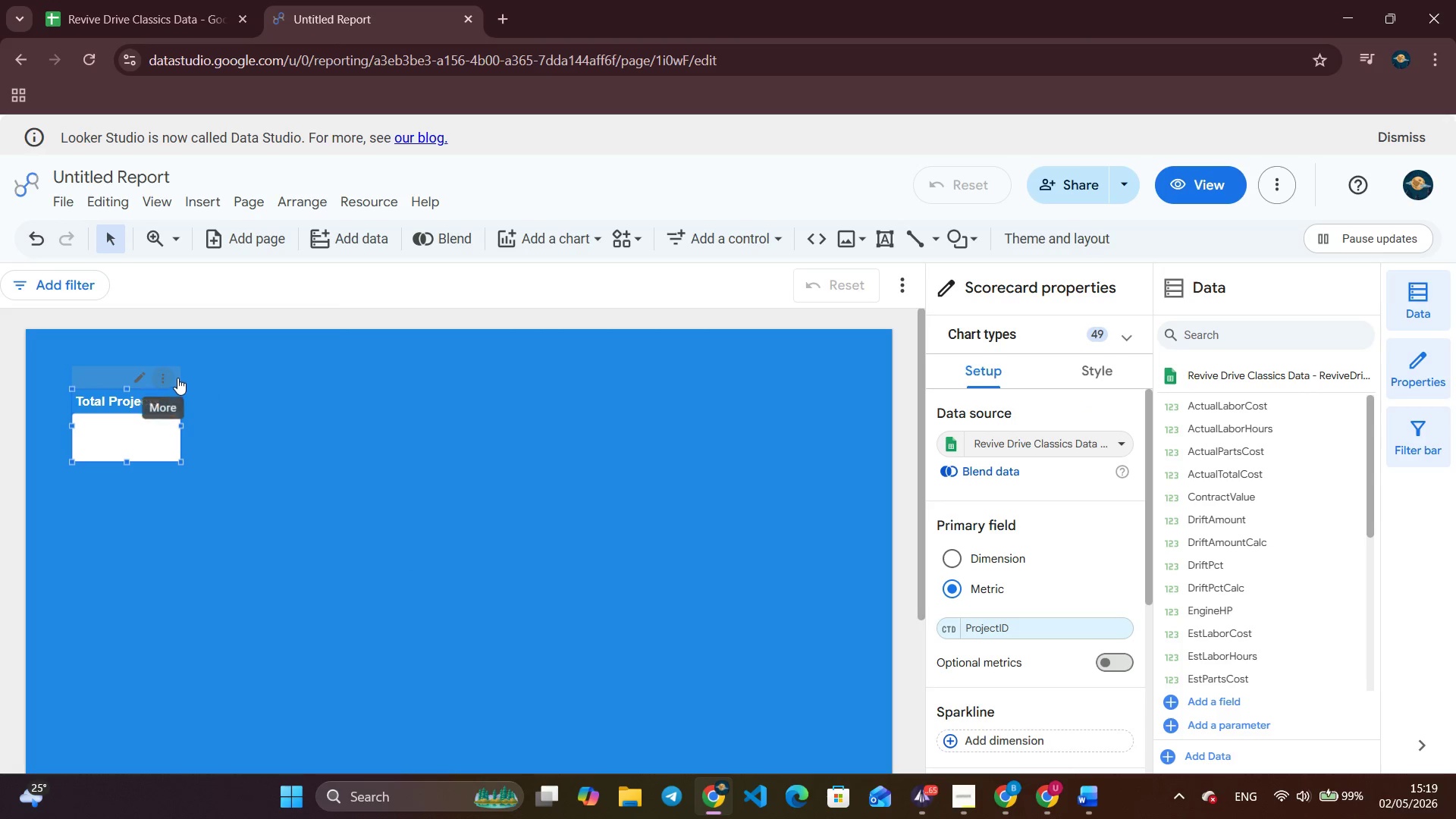 
left_click([170, 380])
 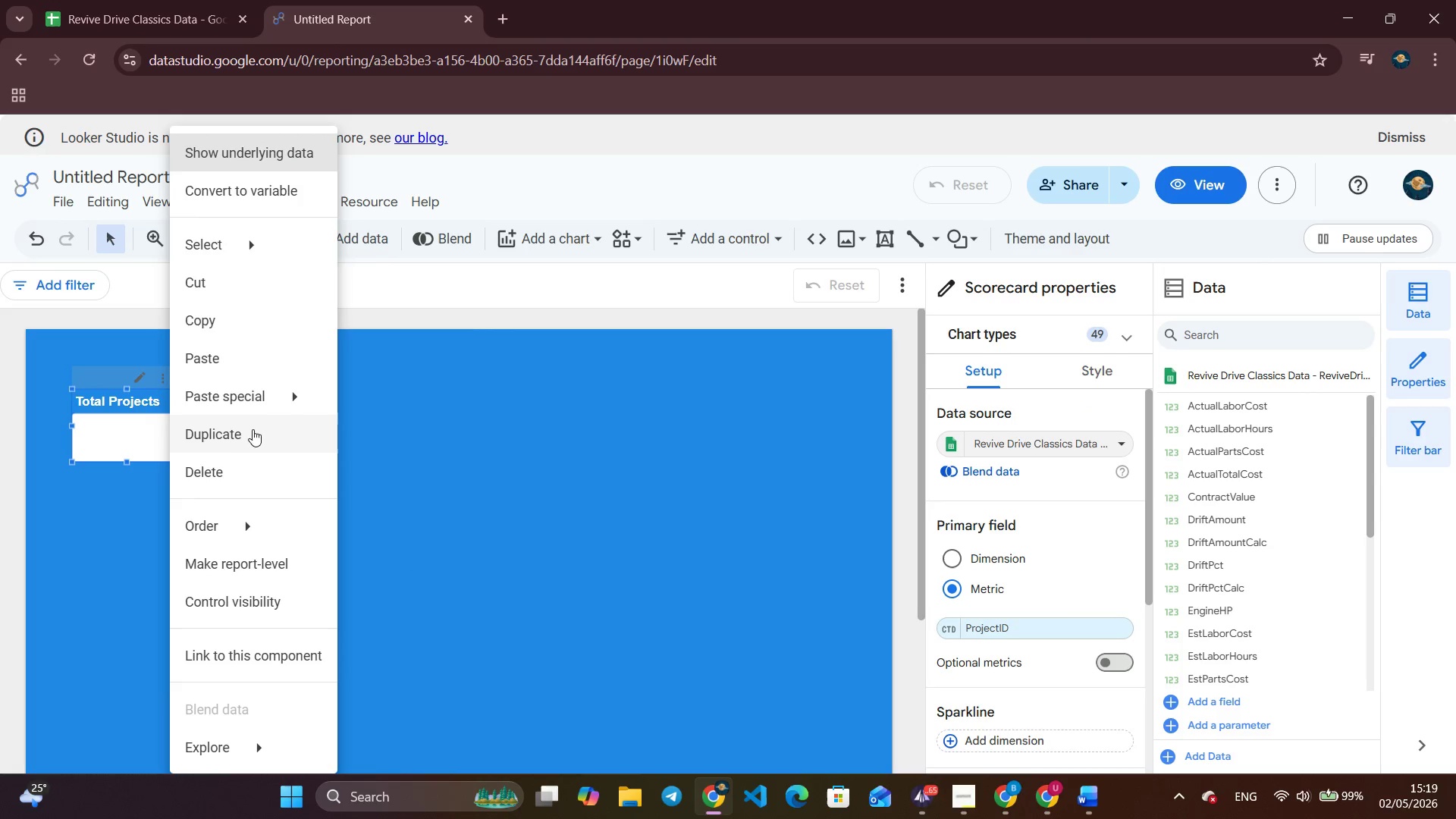 
left_click([226, 462])
 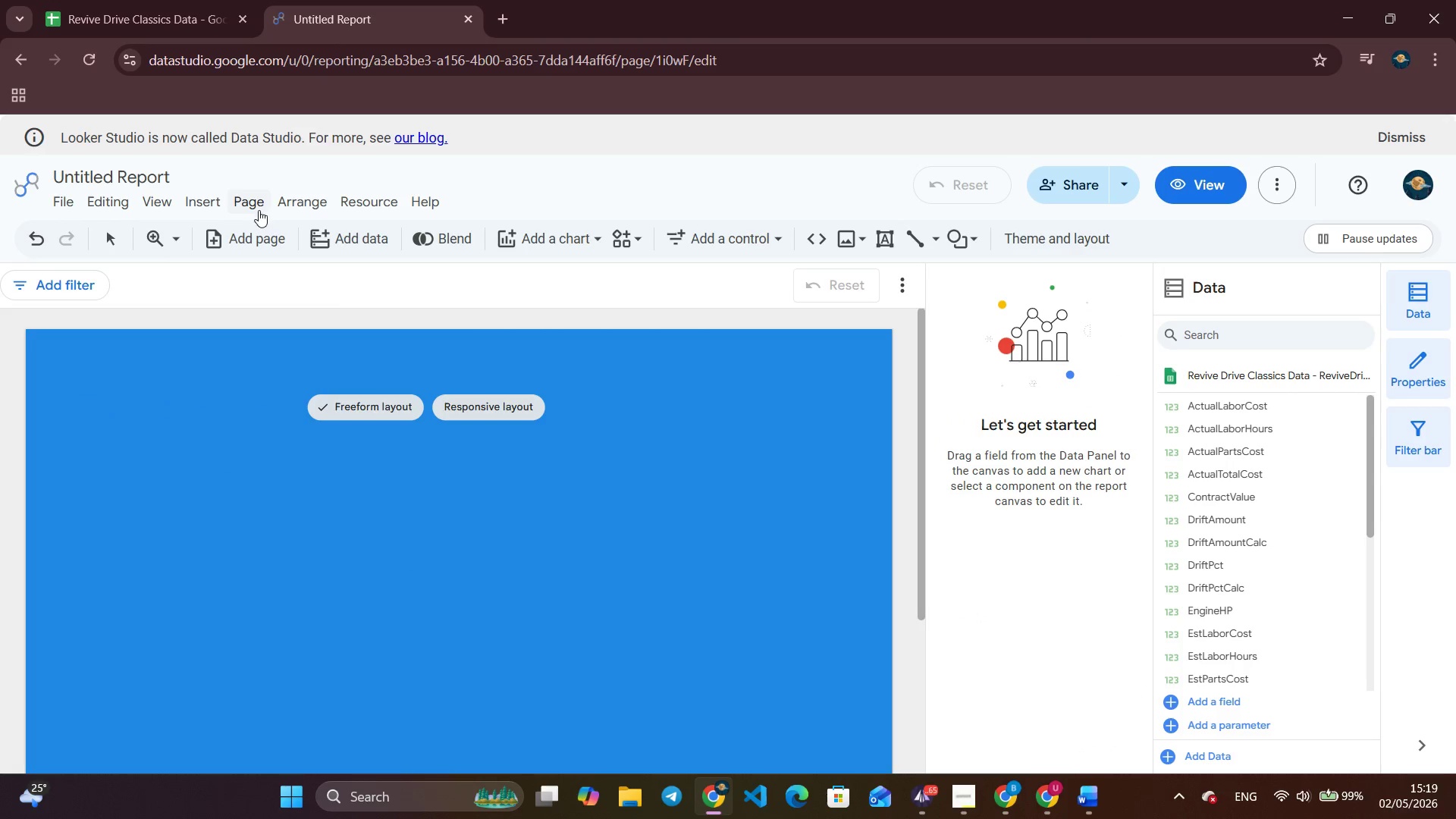 
left_click([189, 195])
 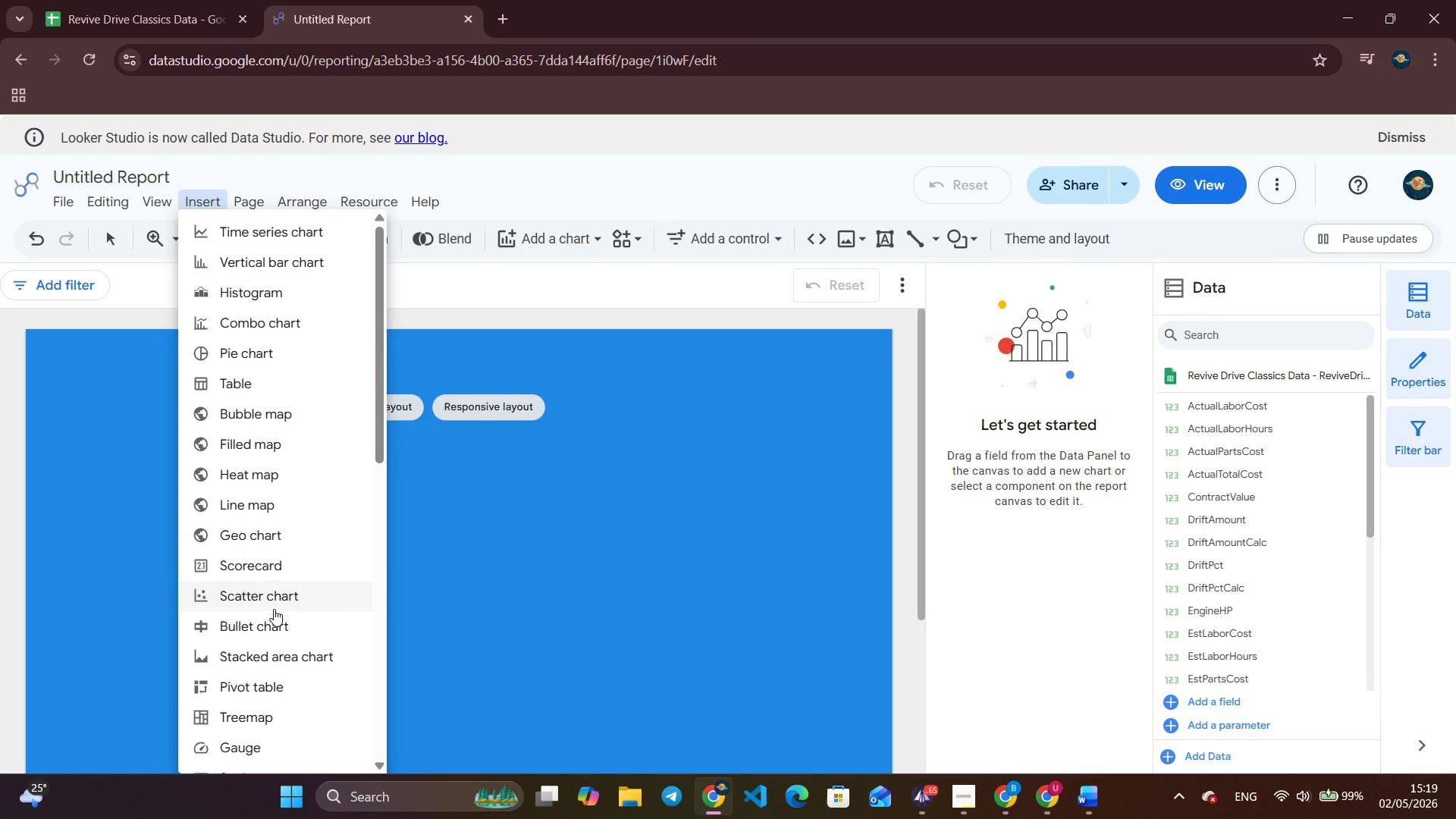 
left_click([292, 564])
 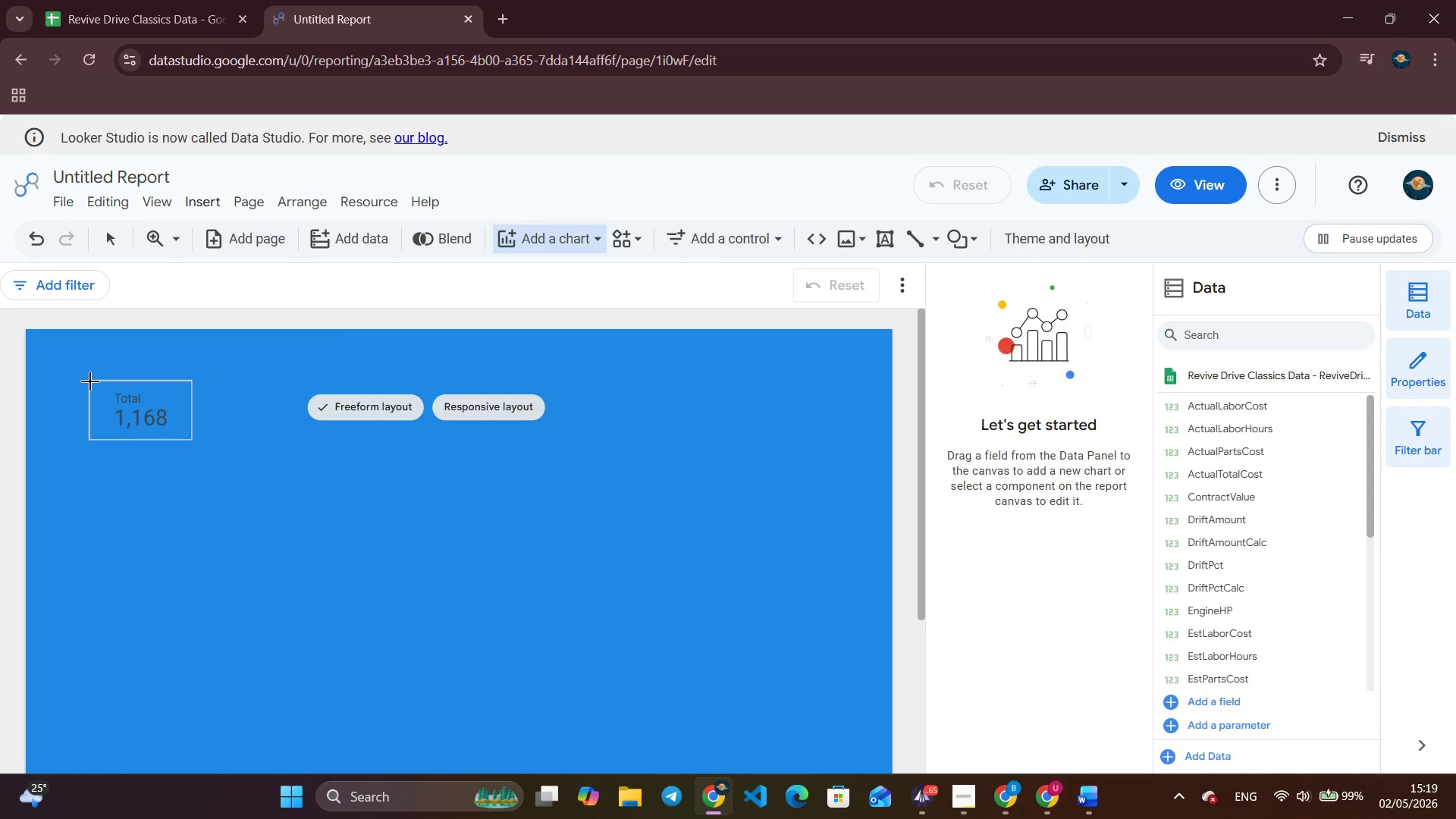 
left_click([89, 381])
 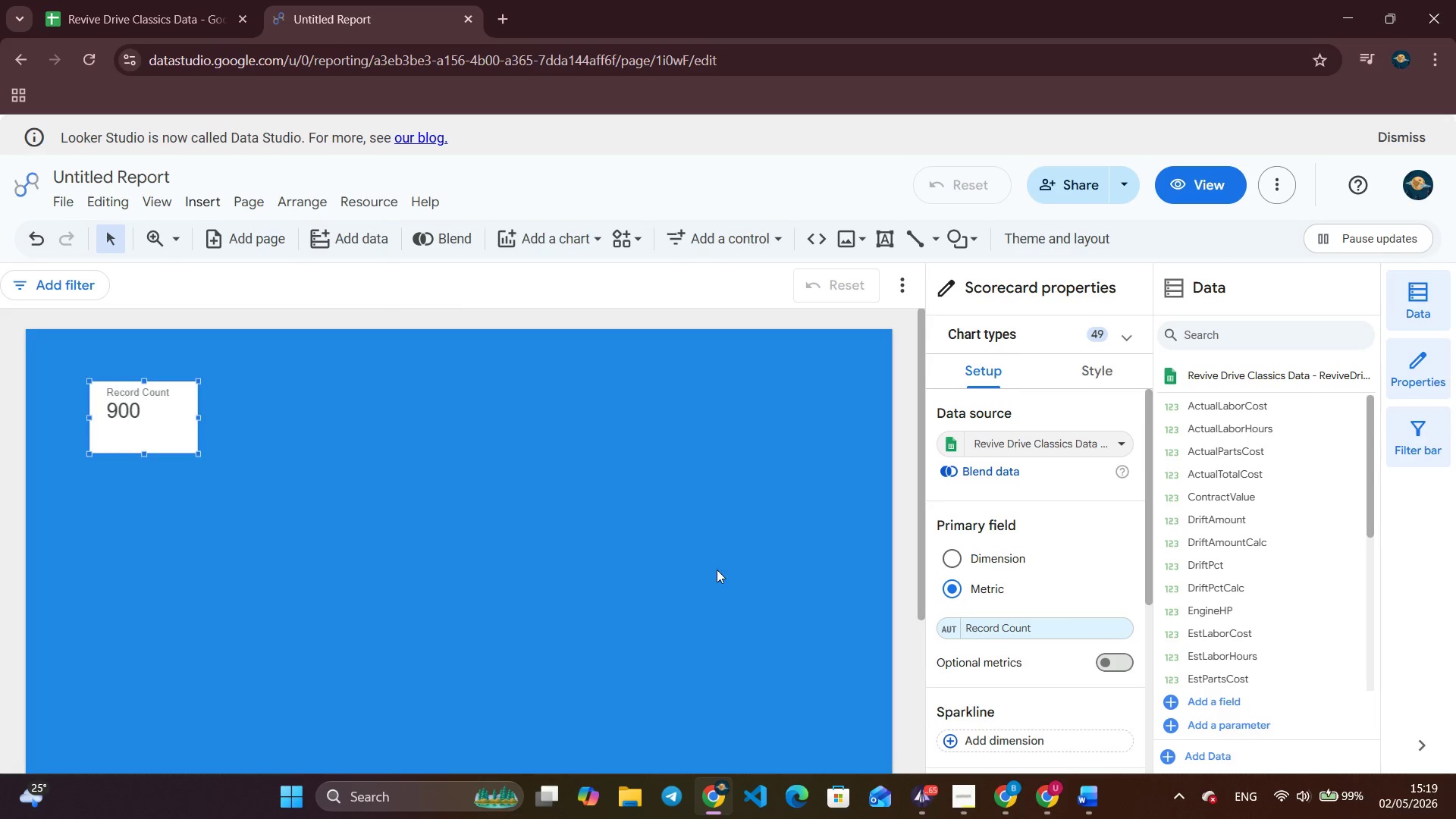 
wait(5.12)
 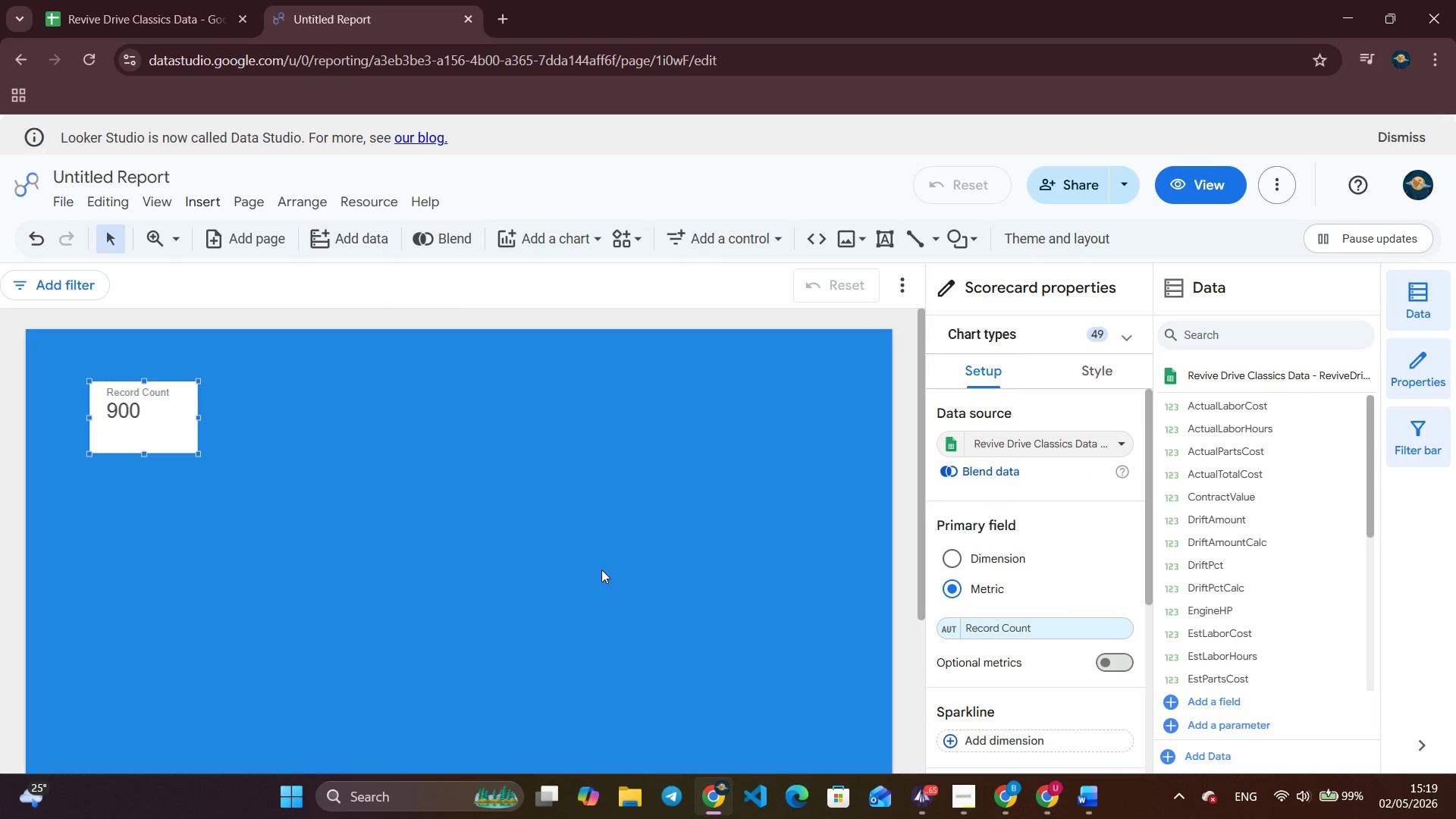 
left_click([1022, 629])
 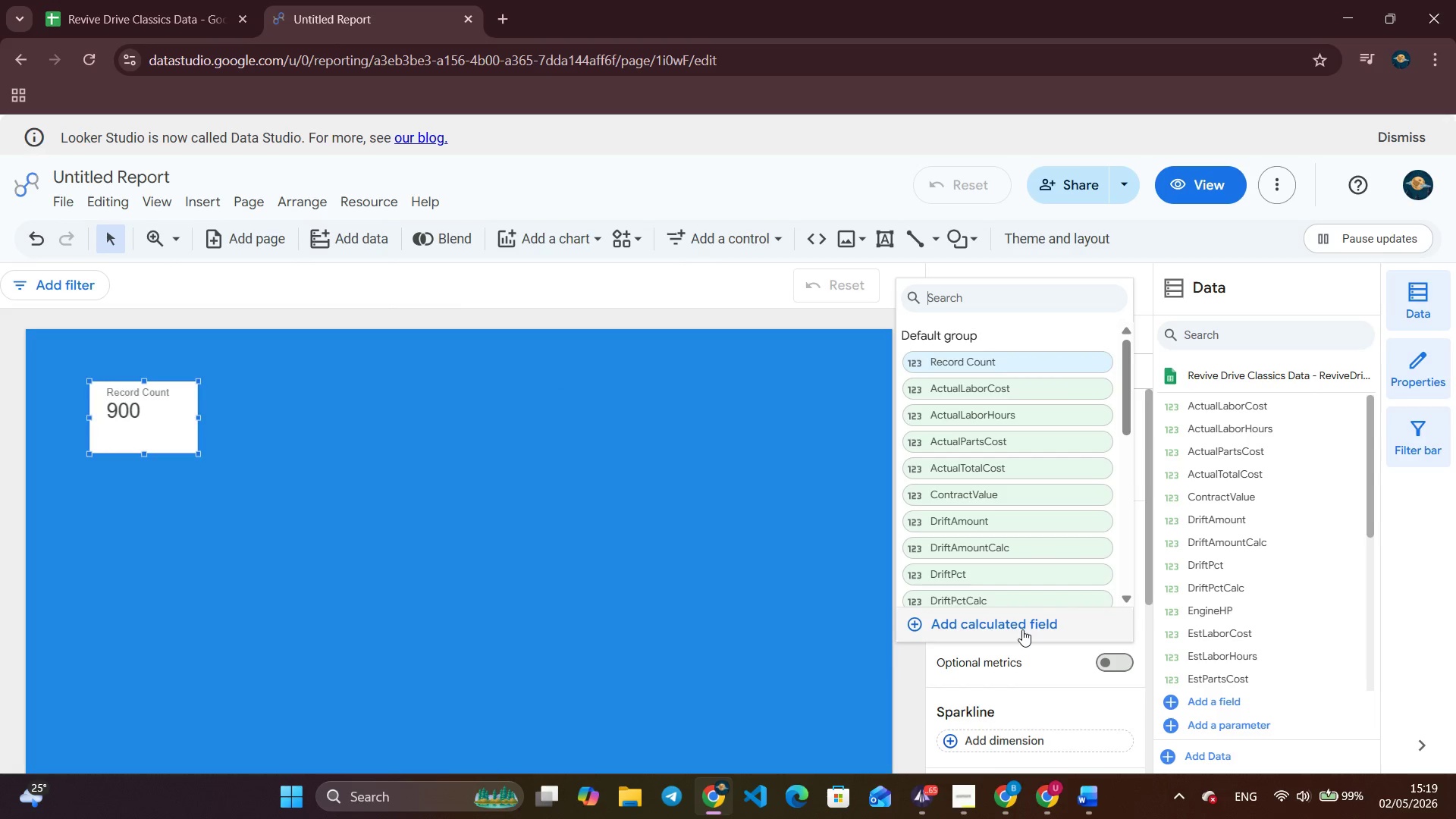 
scroll: coordinate [1001, 516], scroll_direction: down, amount: 5.0
 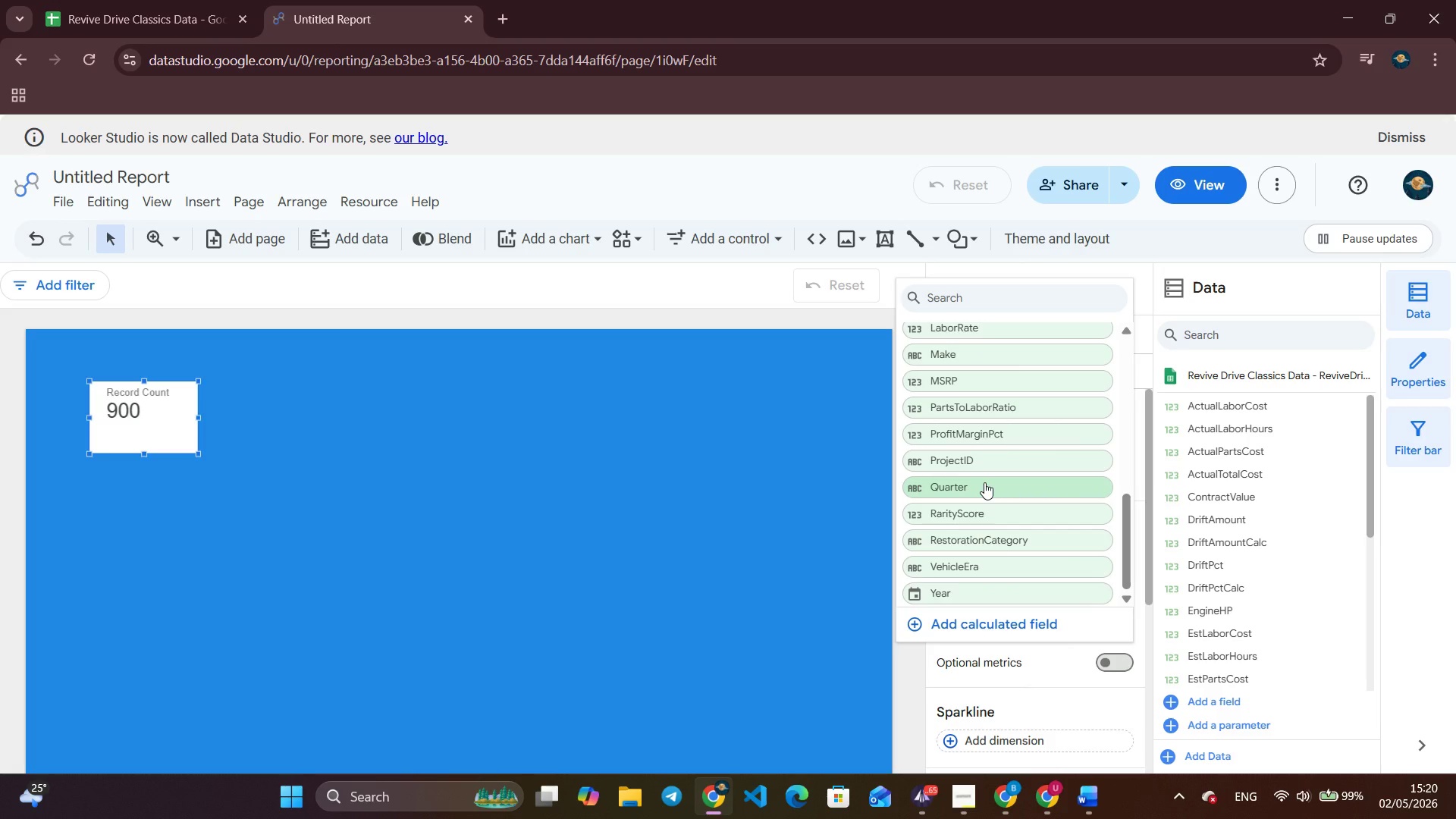 
left_click([995, 461])
 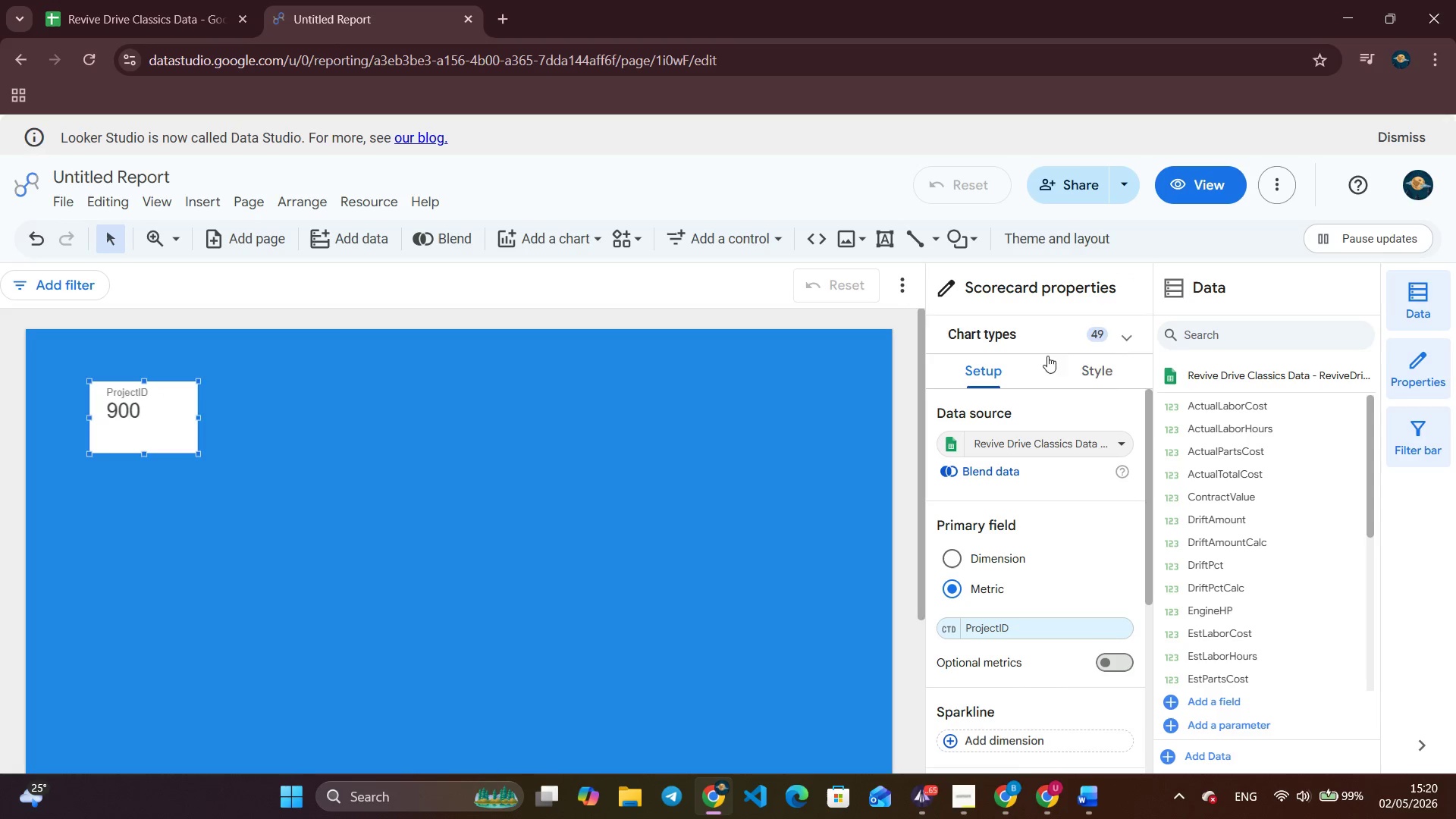 
left_click([1069, 372])